 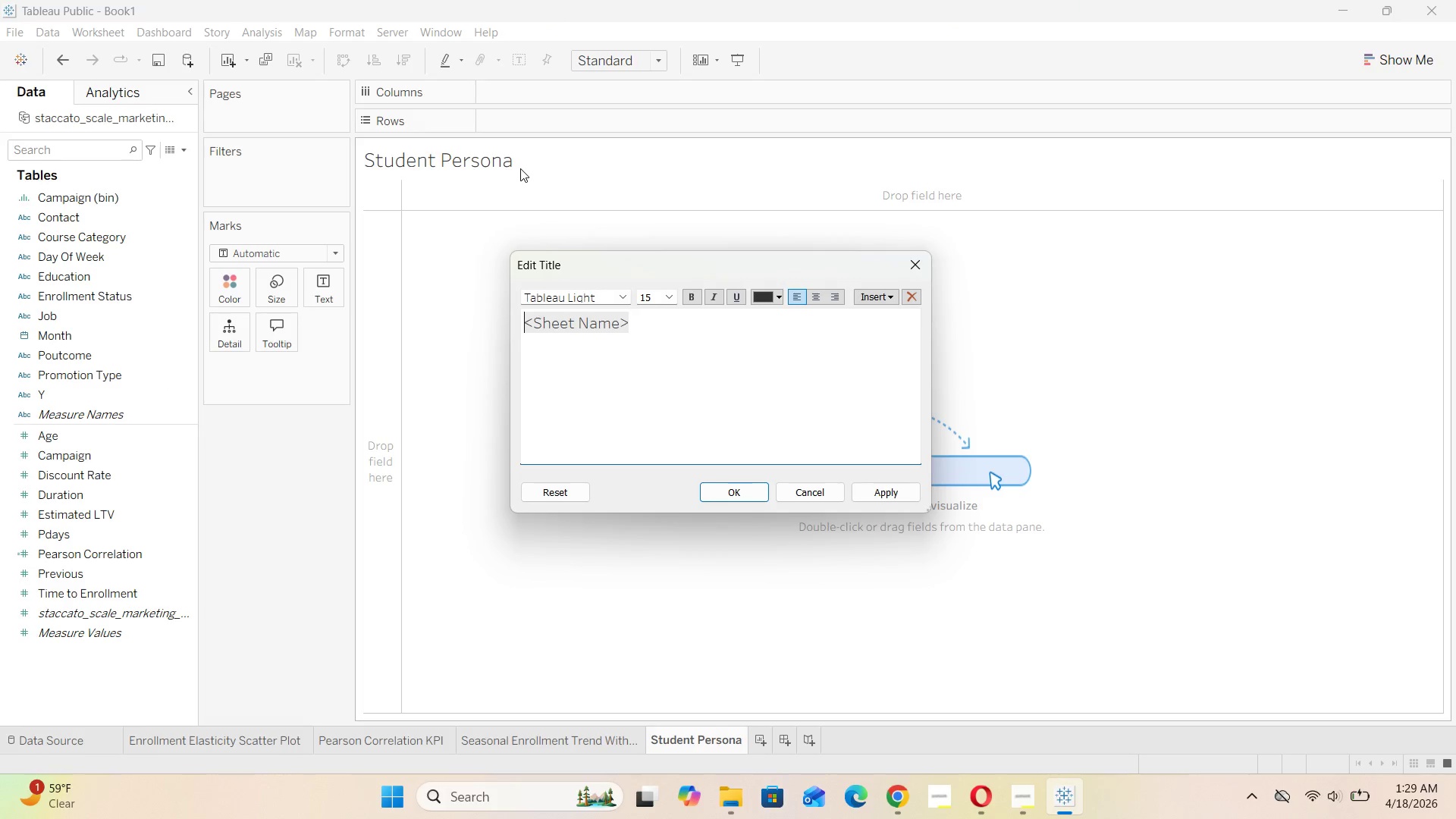 
left_click_drag(start_coordinate=[648, 331], to_coordinate=[513, 330])
 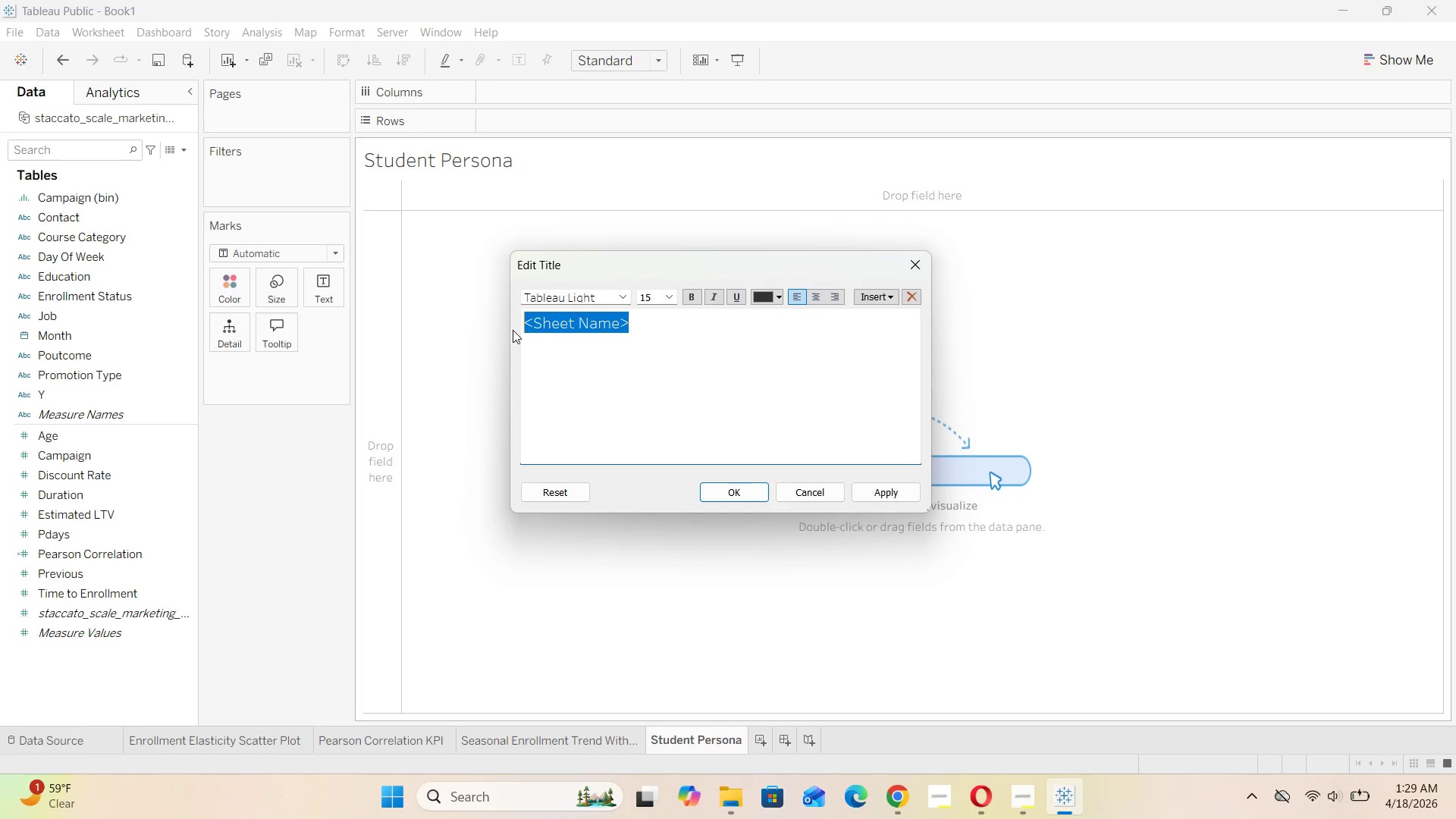 
key(Backspace)
type(Student Persona Cluster View )
 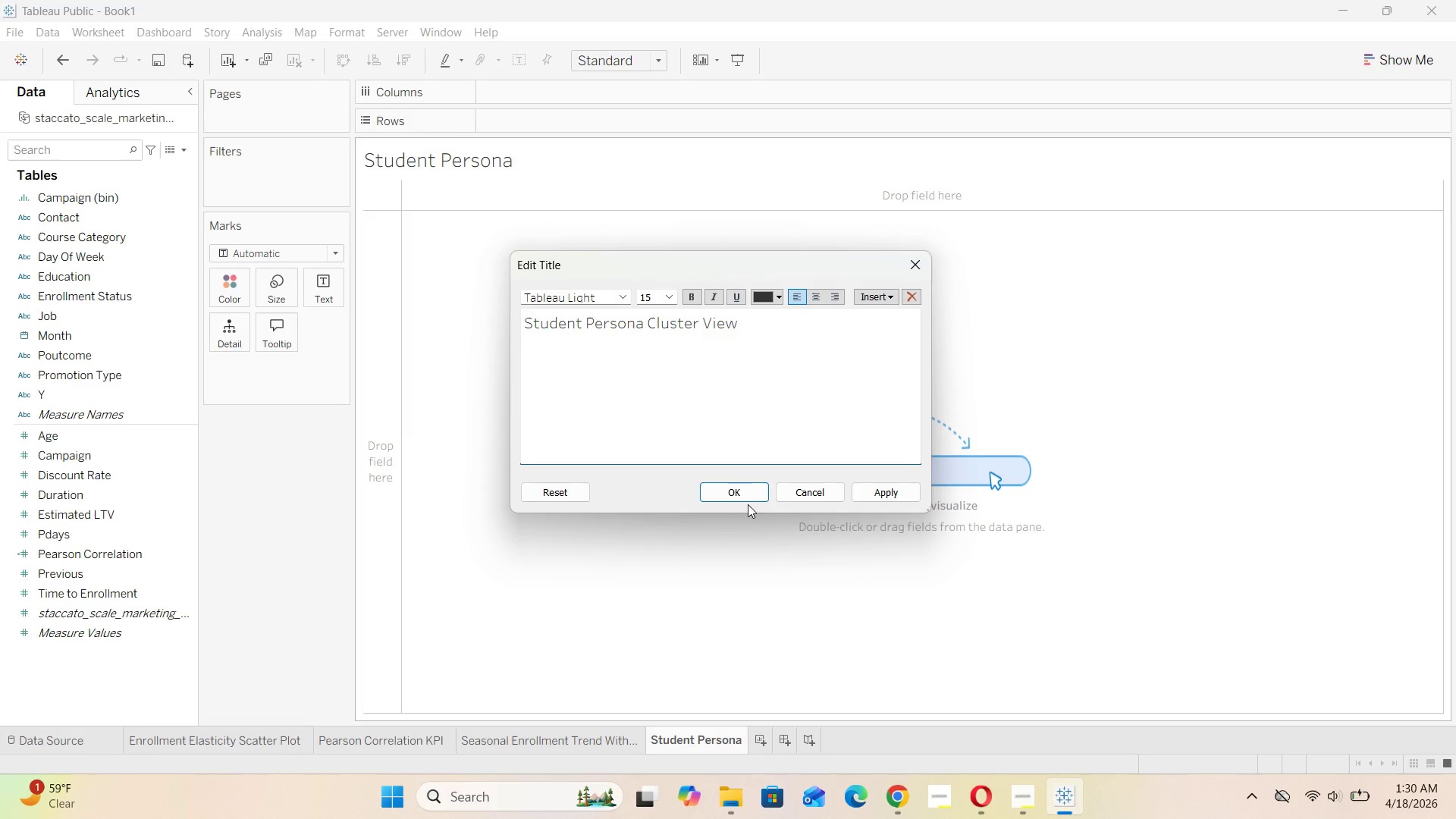 
left_click([748, 499])
 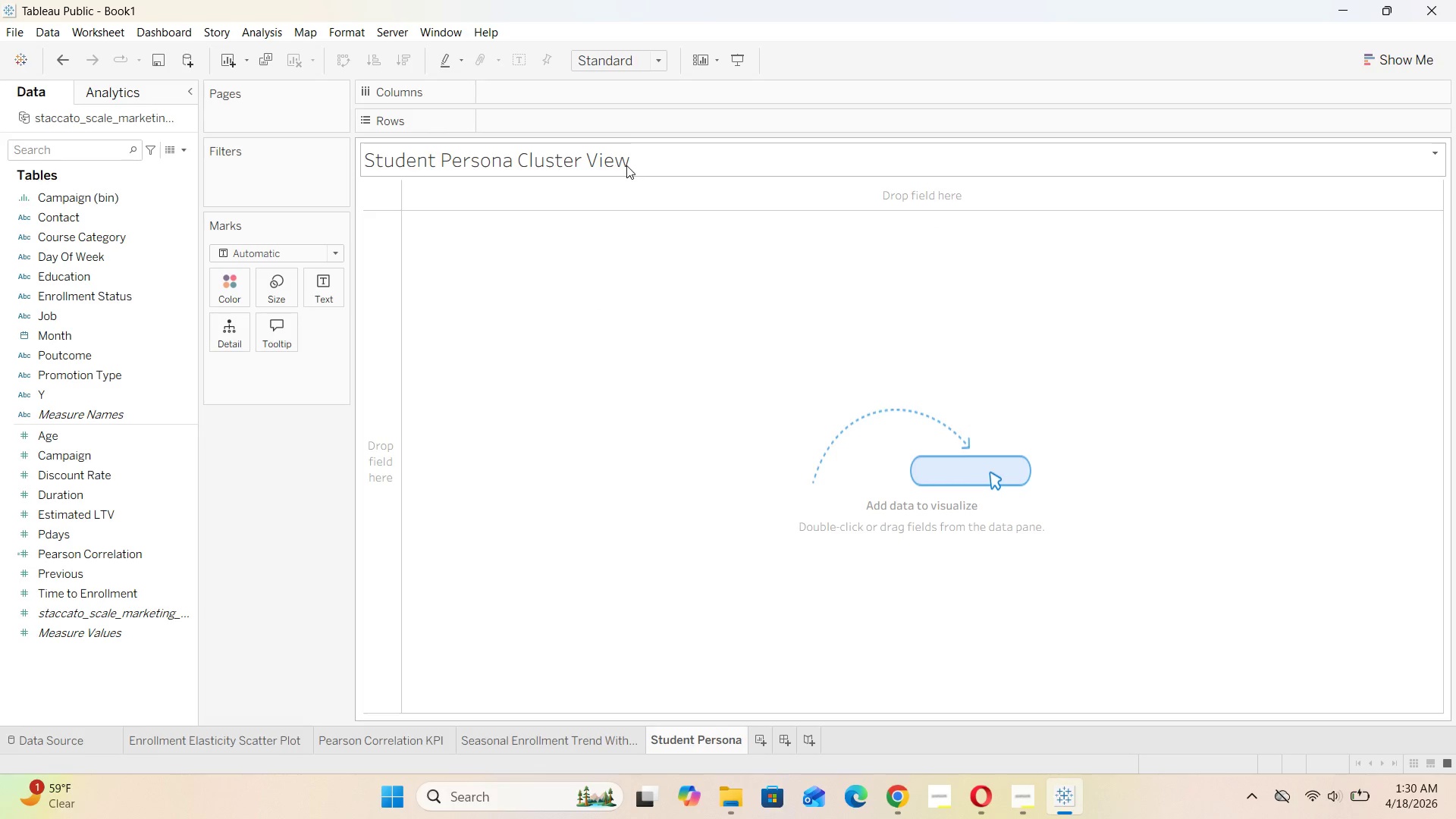 
double_click([626, 165])
 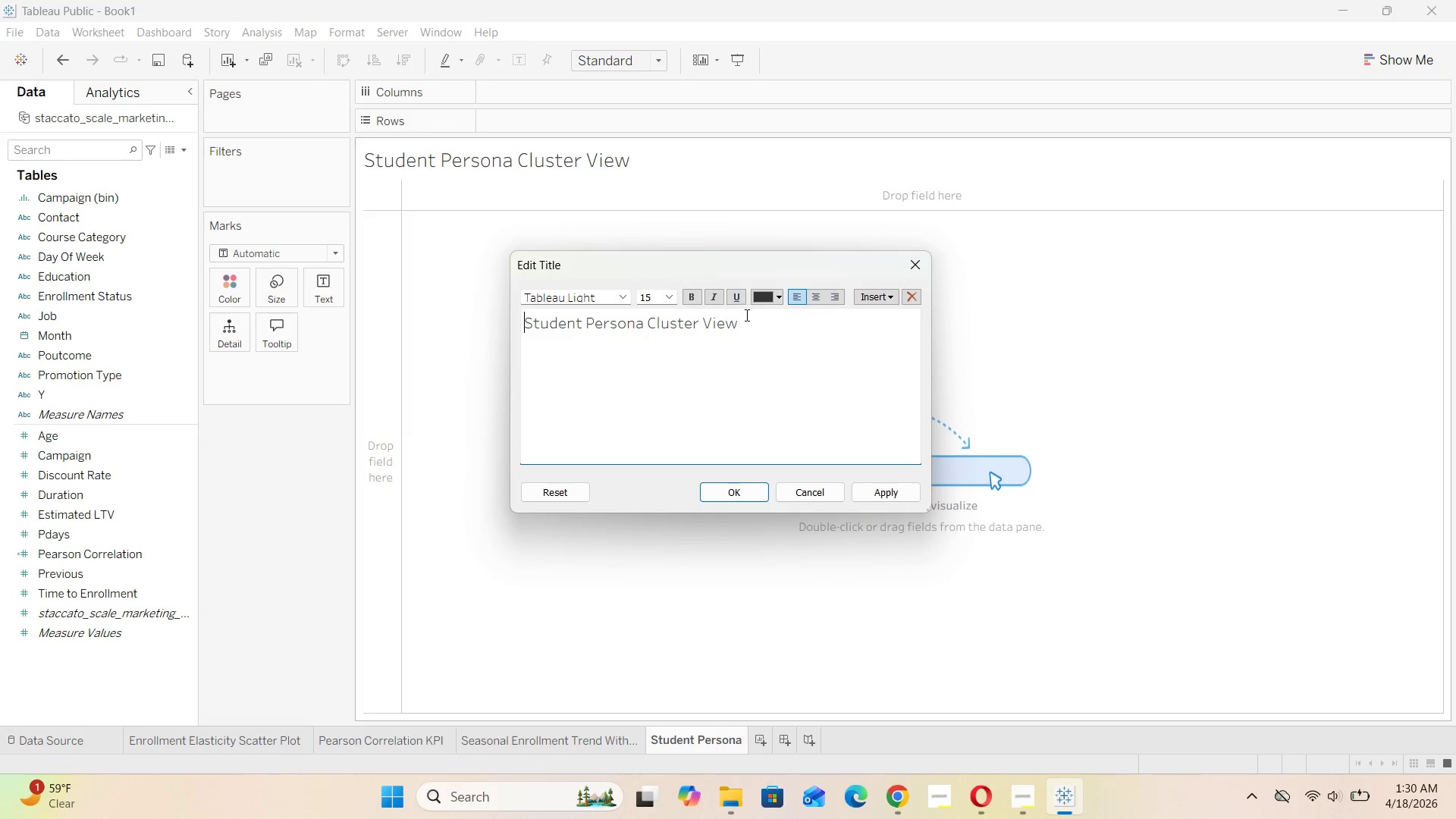 
left_click_drag(start_coordinate=[752, 330], to_coordinate=[538, 300])
 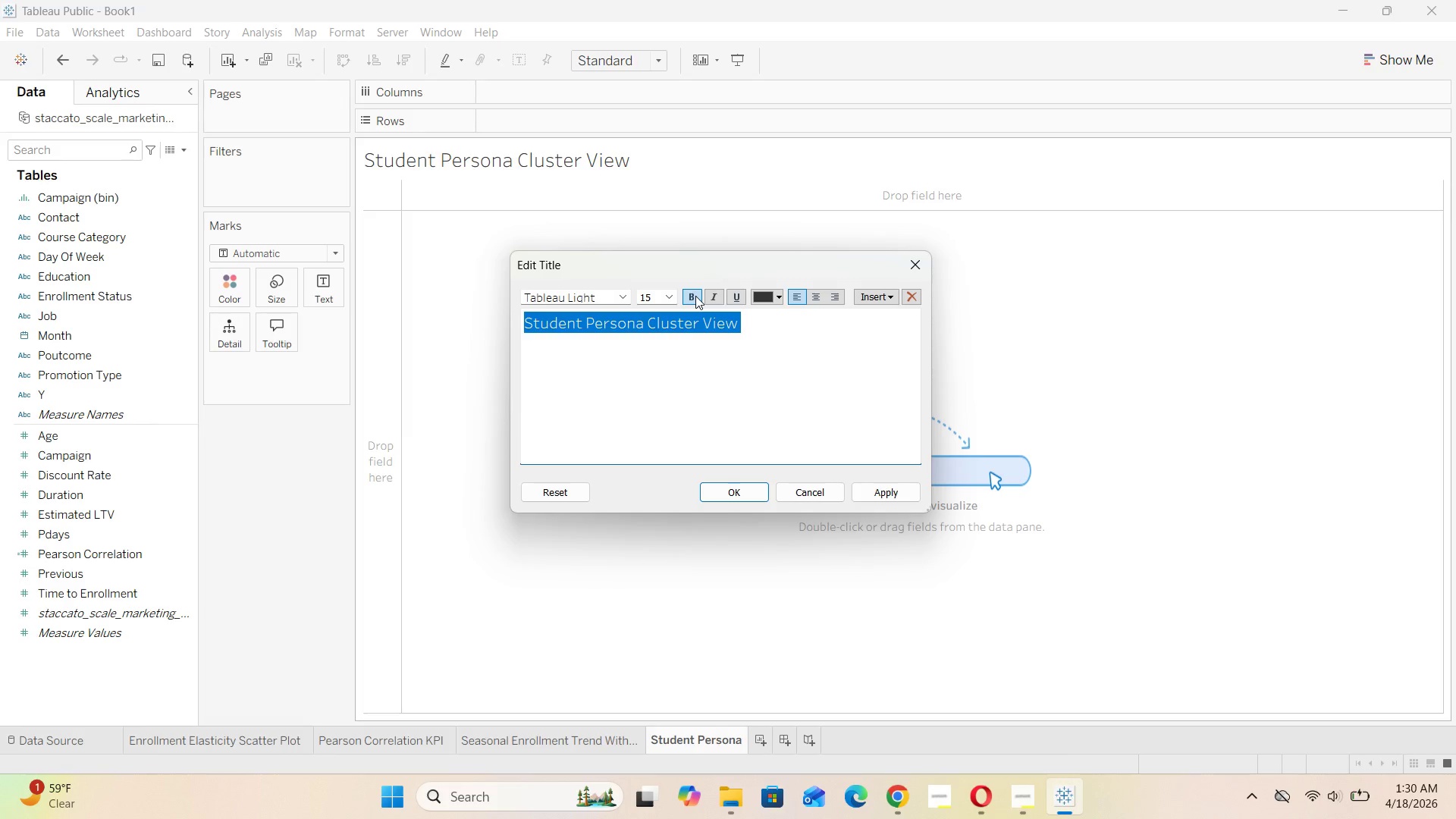 
left_click([695, 296])
 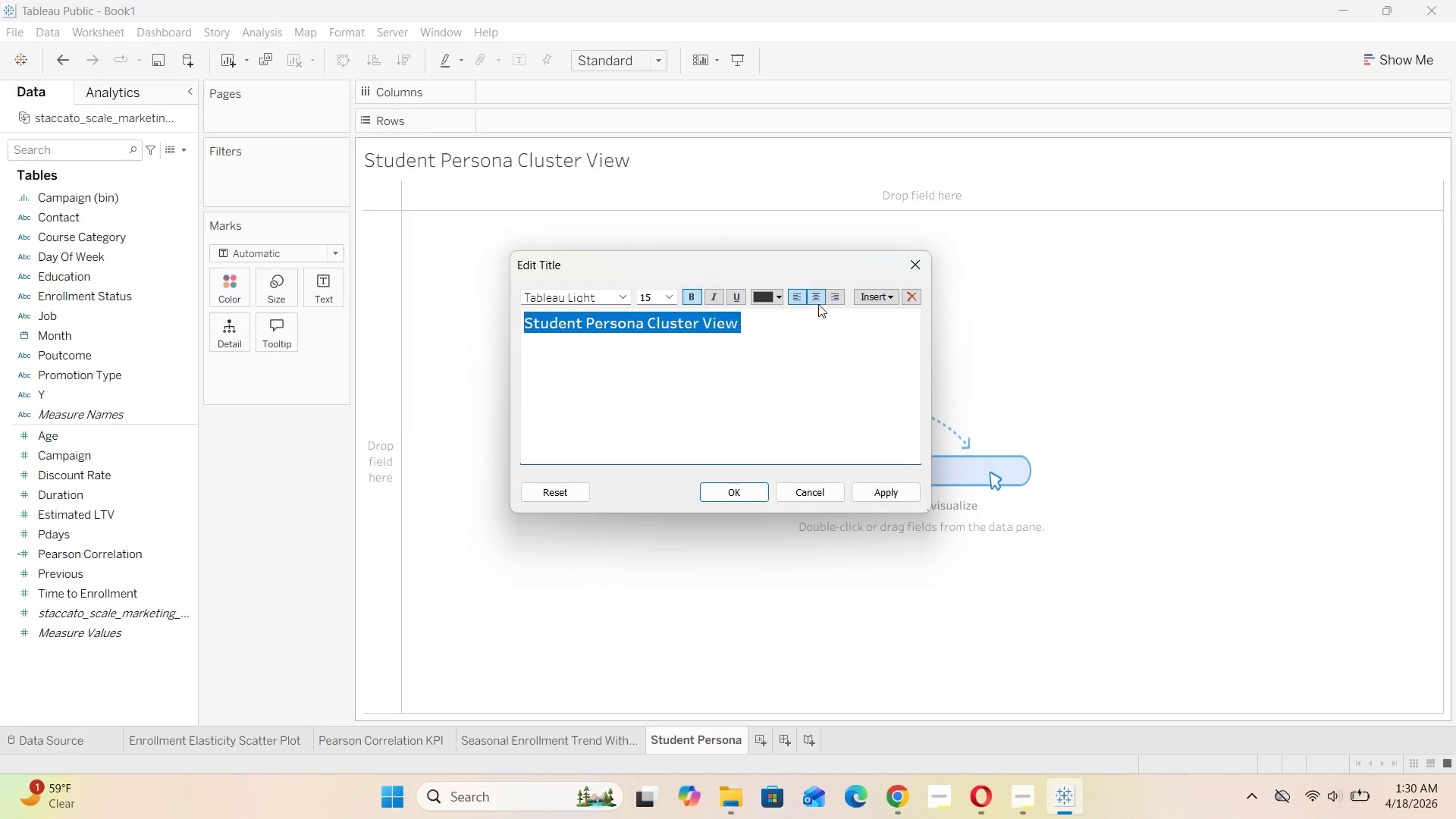 
left_click([819, 300])
 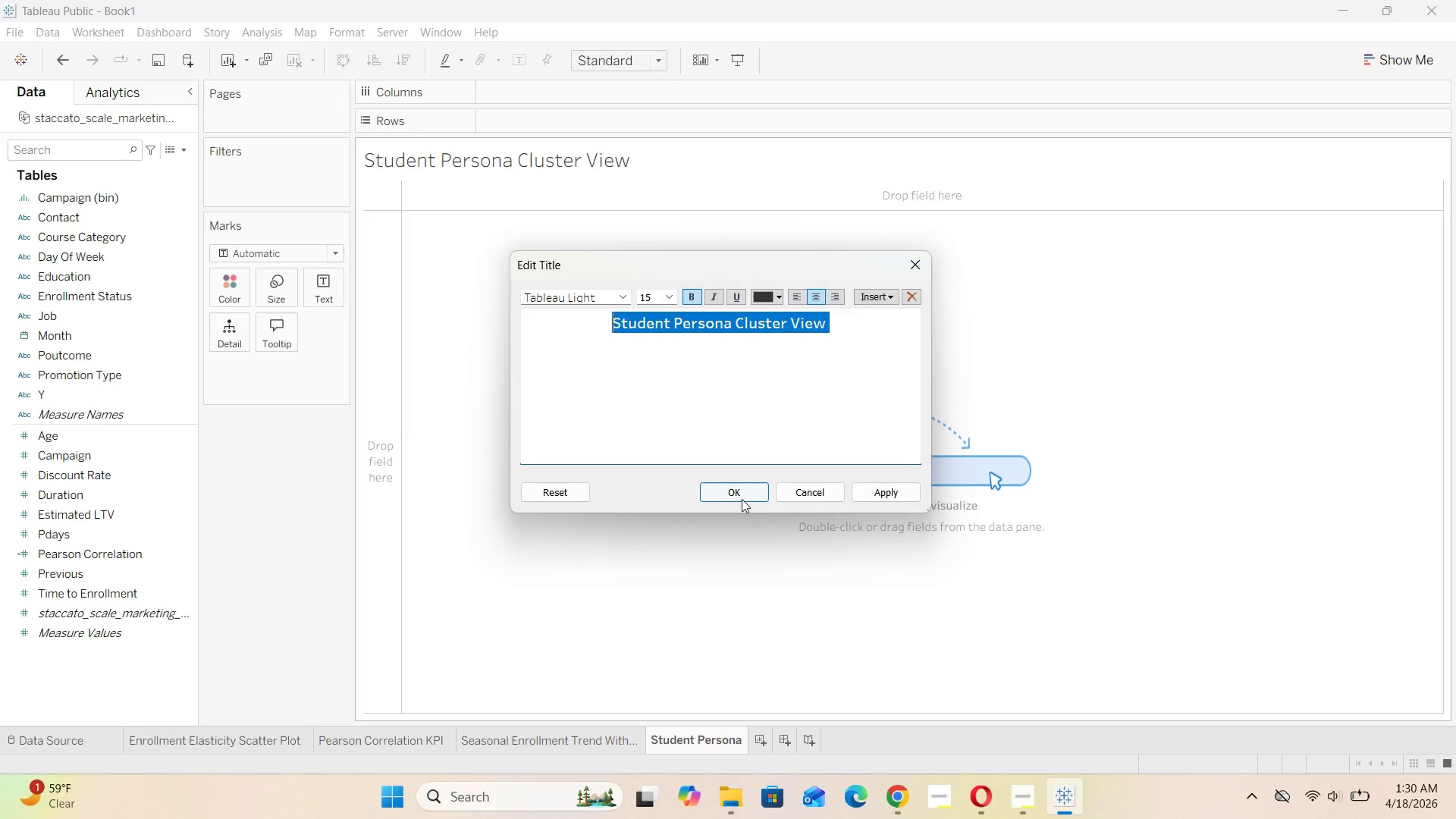 
left_click([742, 497])
 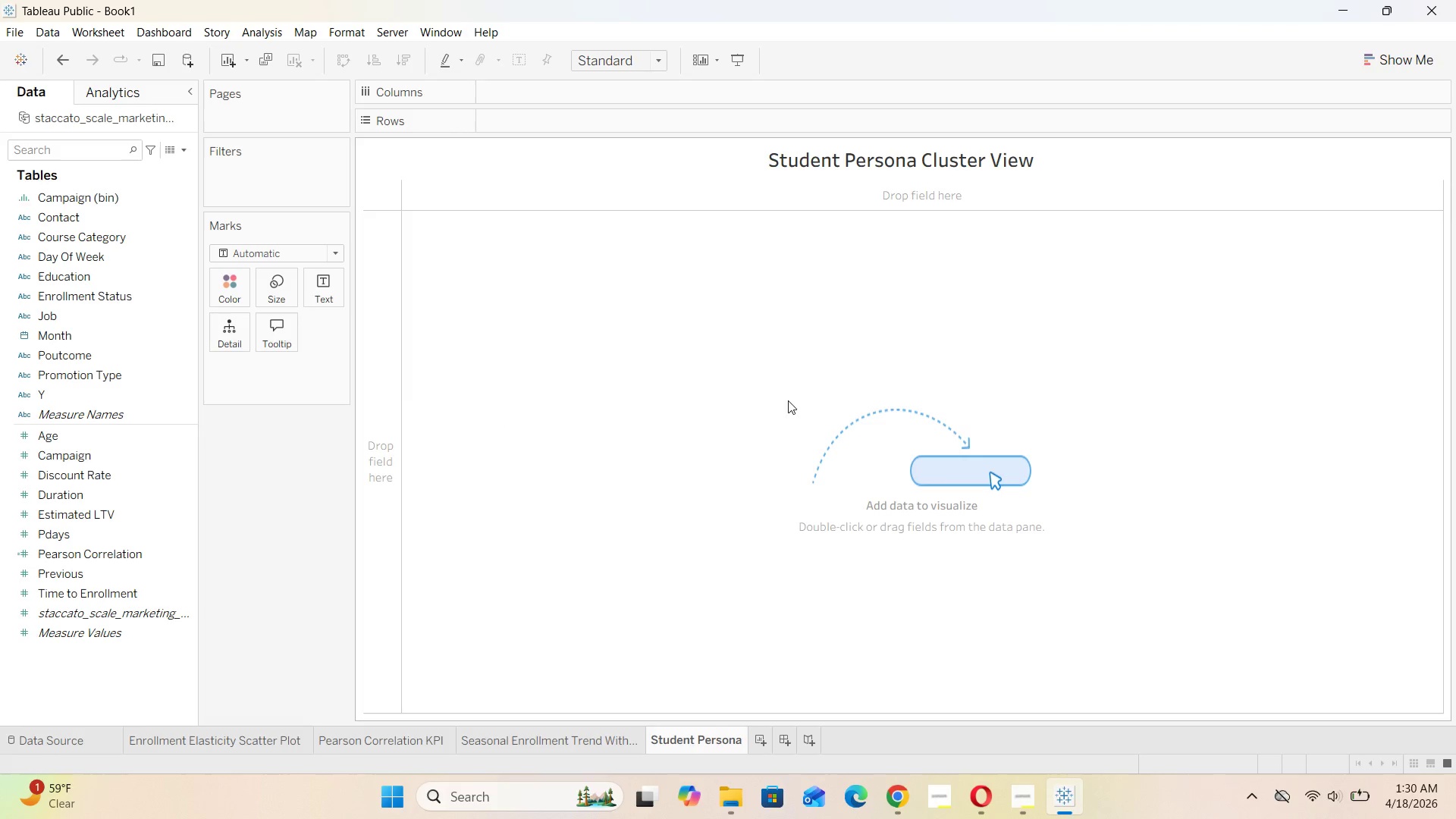 
left_click([797, 287])
 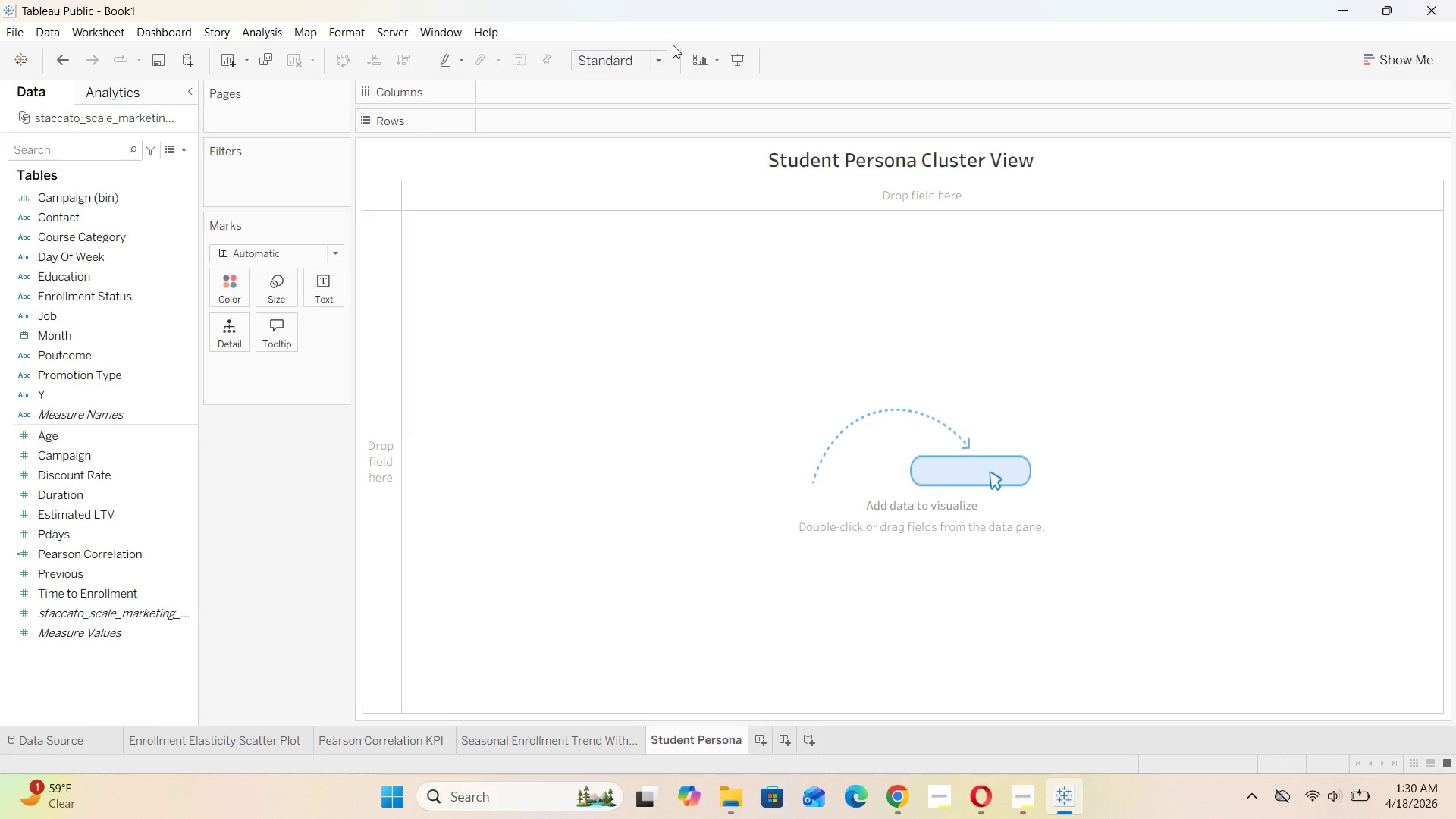 
wait(9.77)
 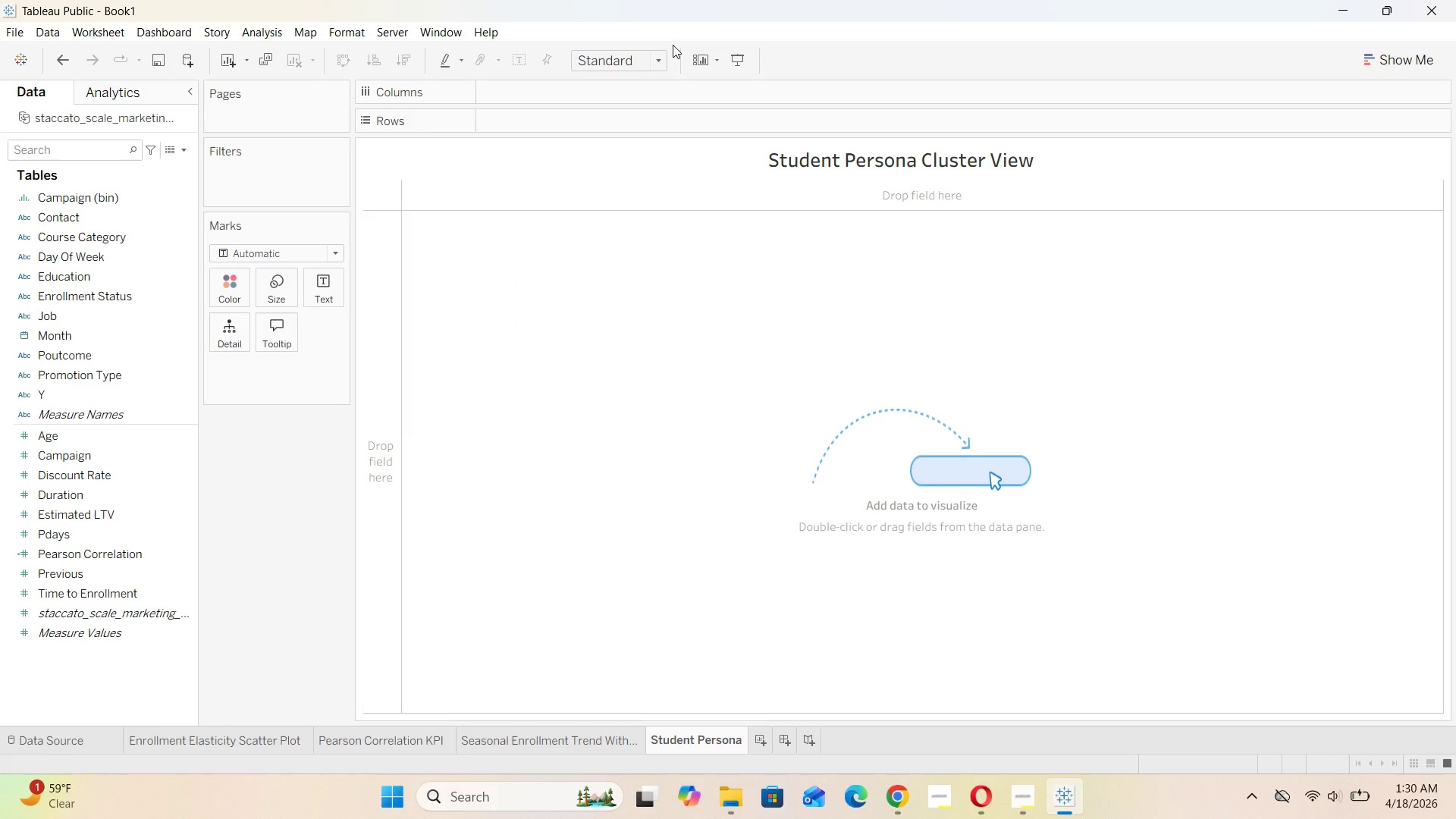 
left_click_drag(start_coordinate=[86, 435], to_coordinate=[529, 90])
 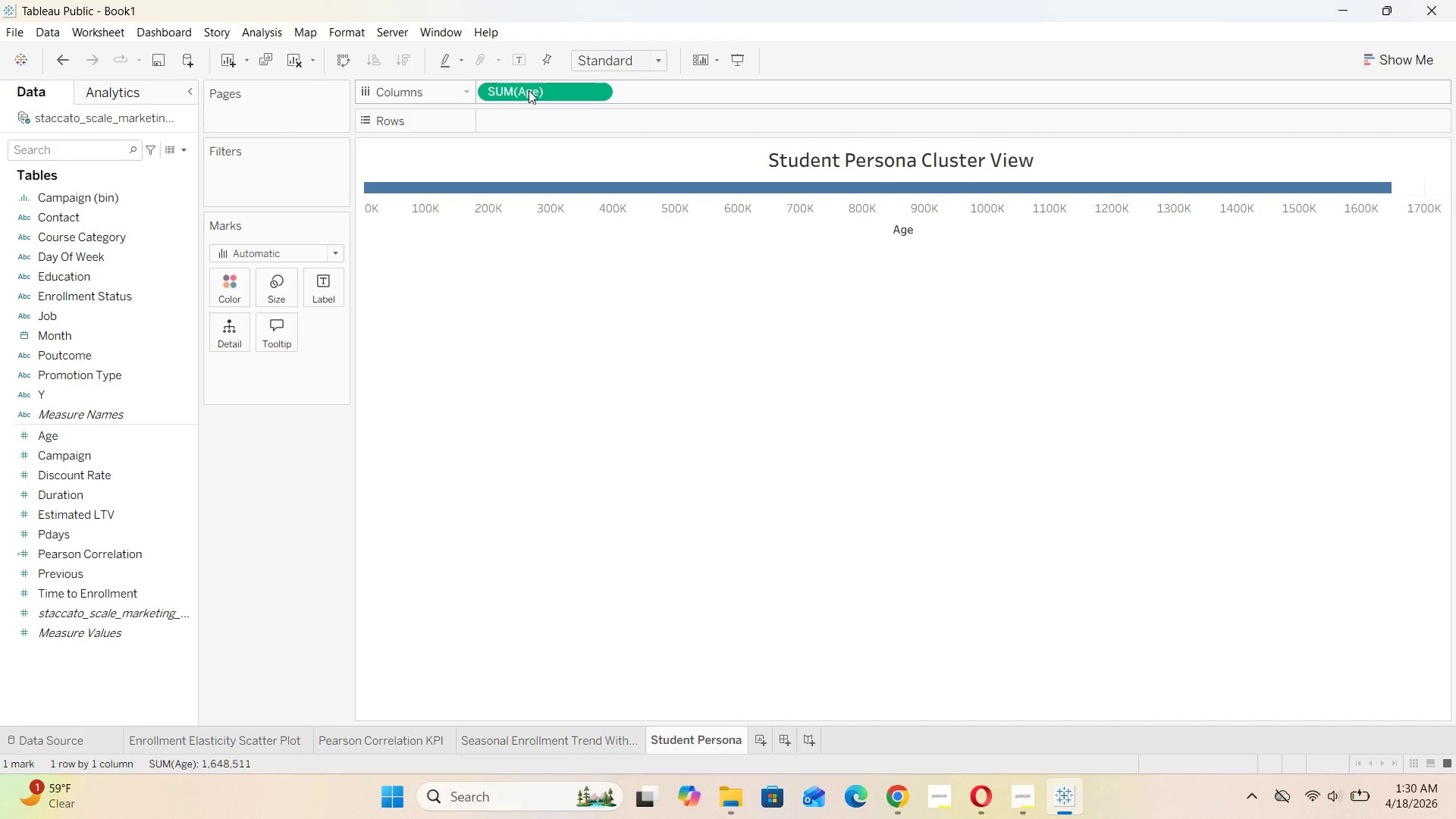 
wait(5.25)
 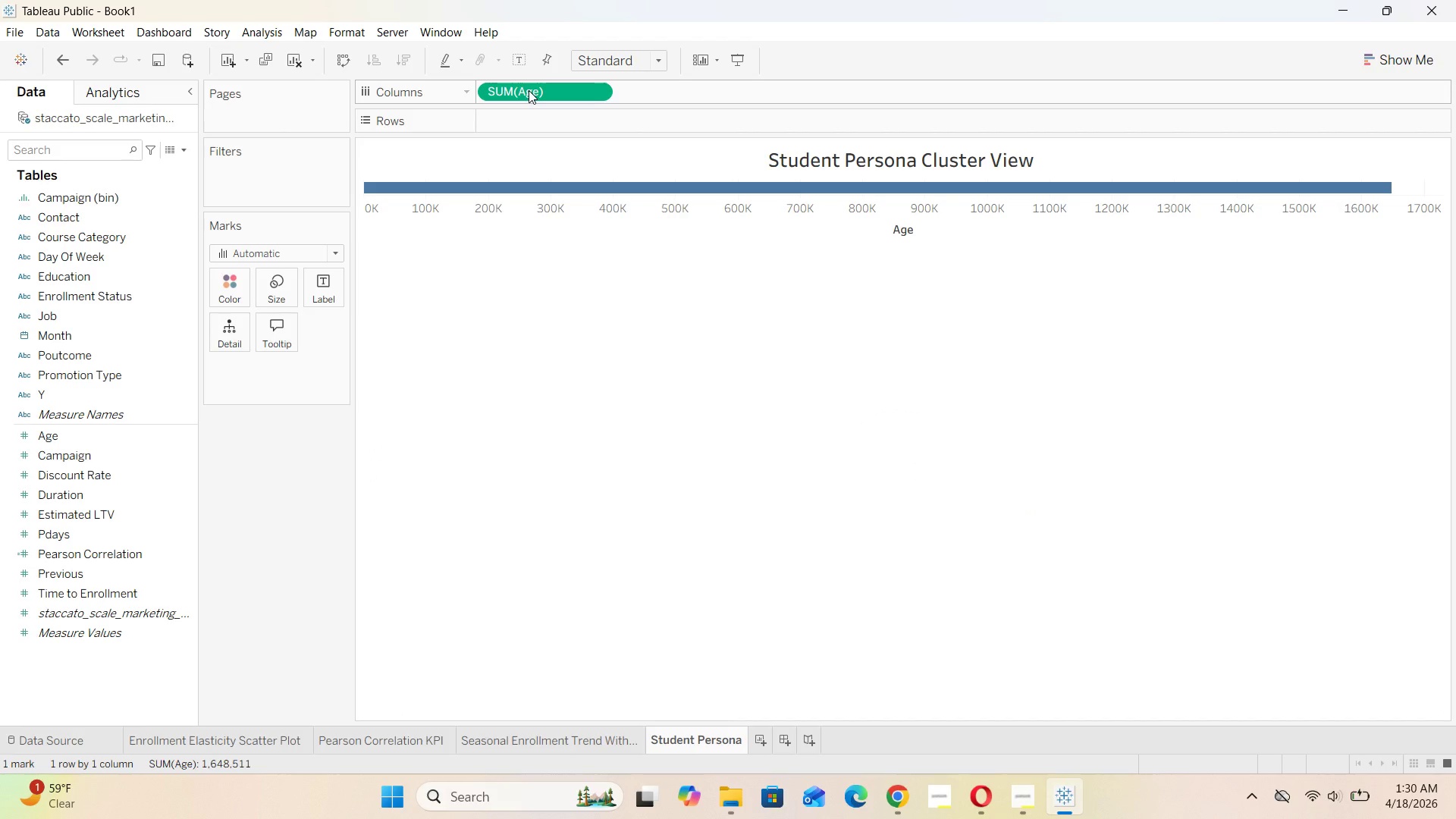 
left_click([603, 91])
 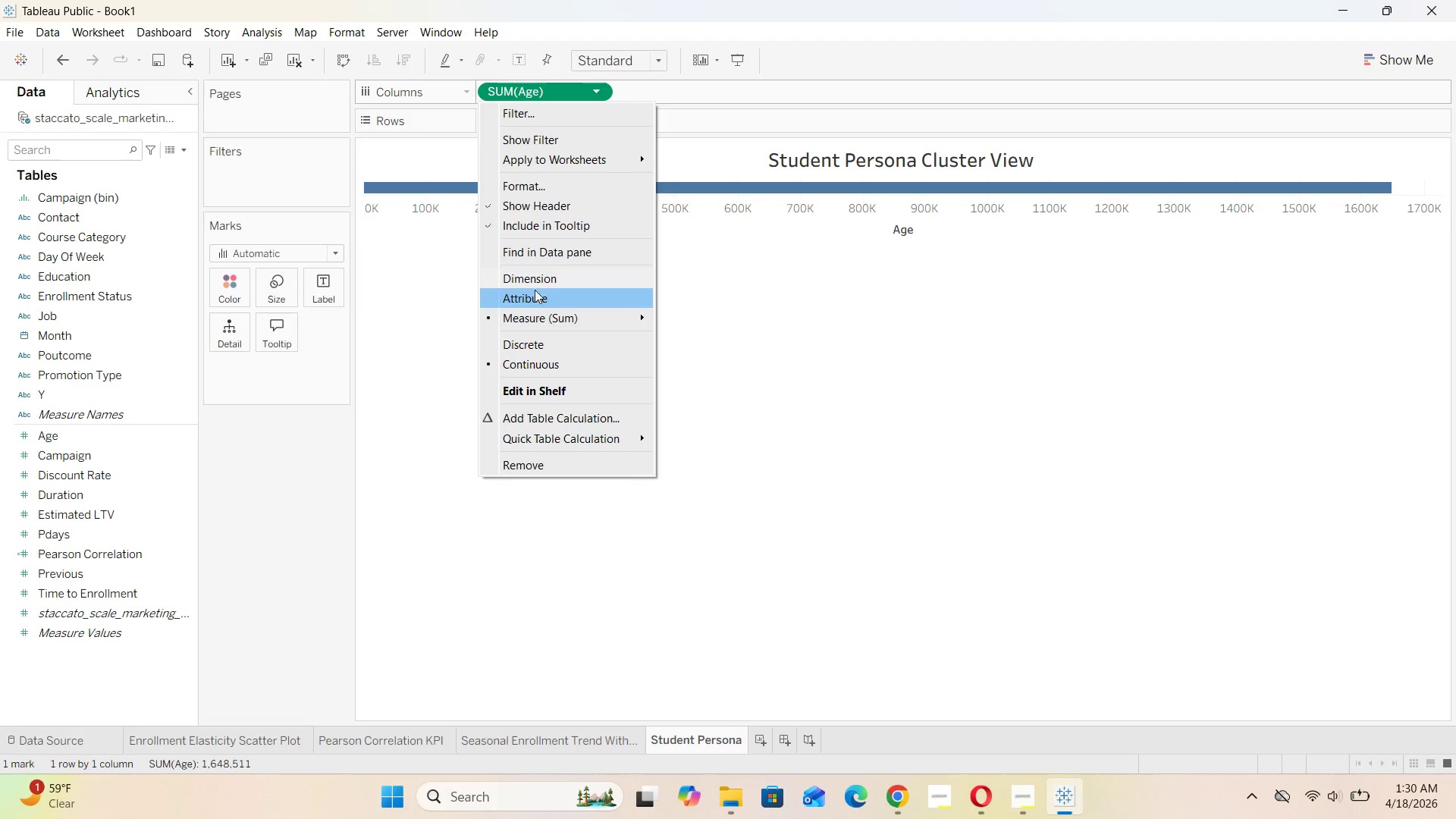 
left_click([538, 283])
 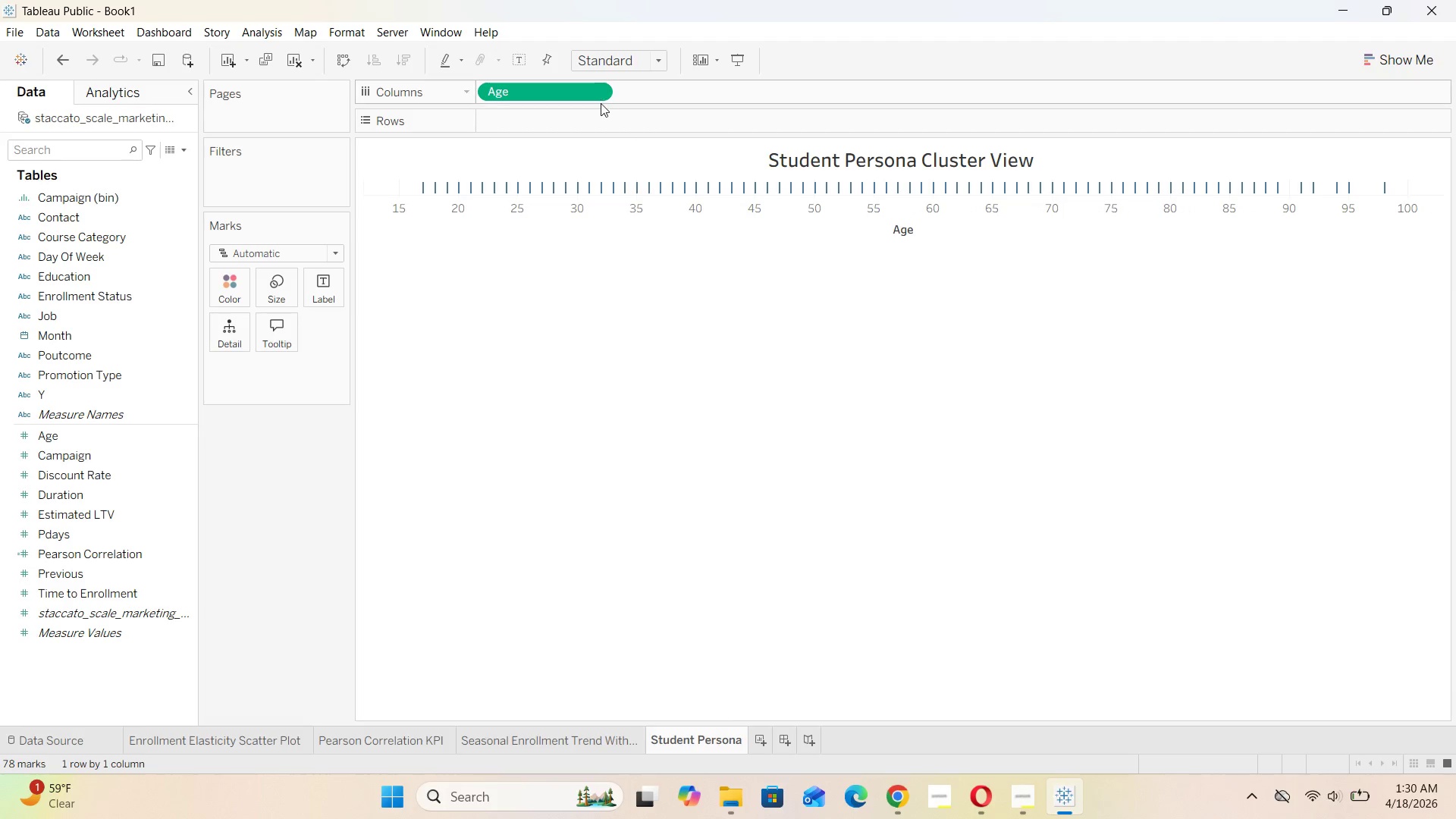 
left_click([601, 101])
 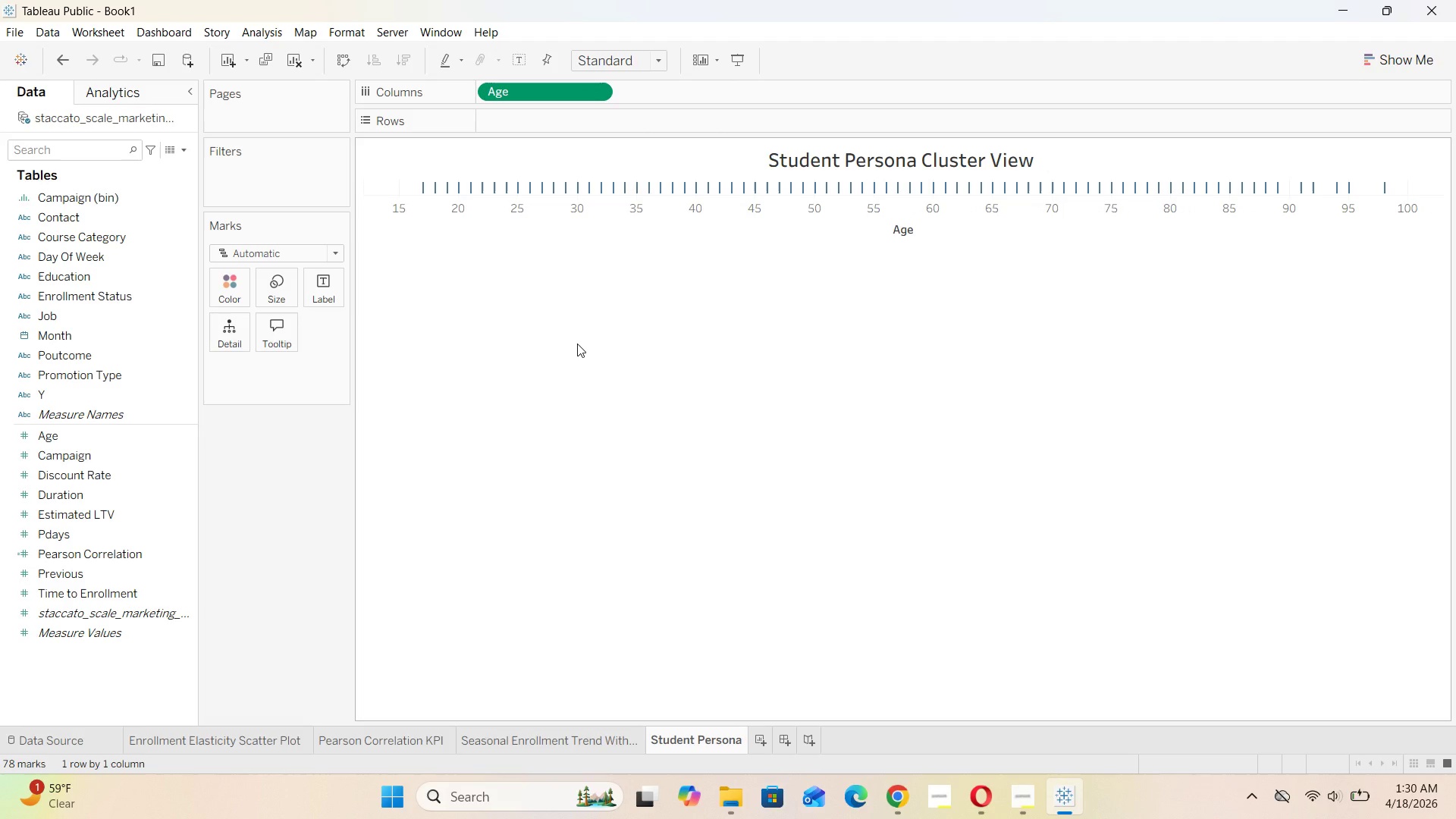 
wait(5.72)
 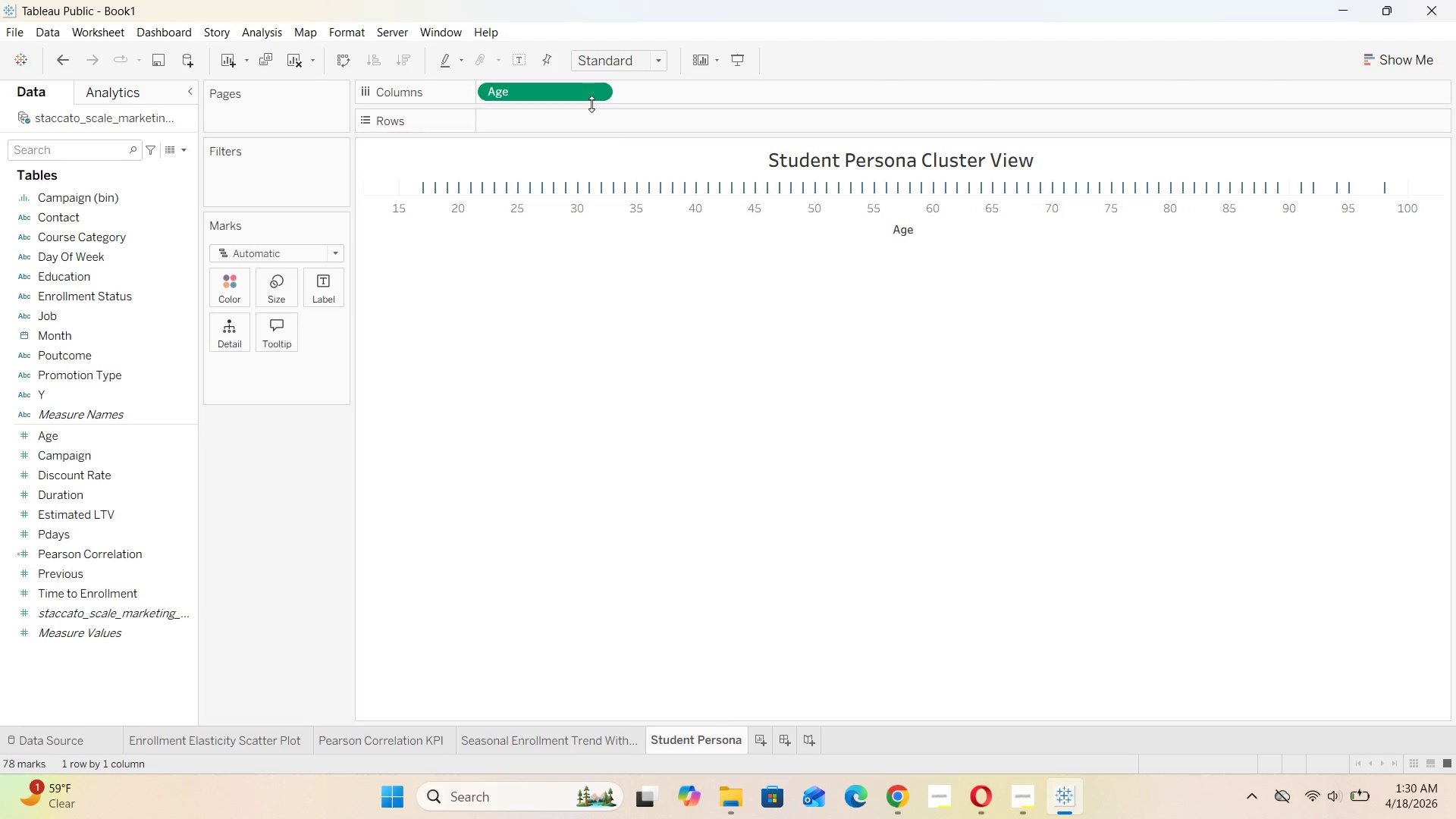 
left_click([339, 248])
 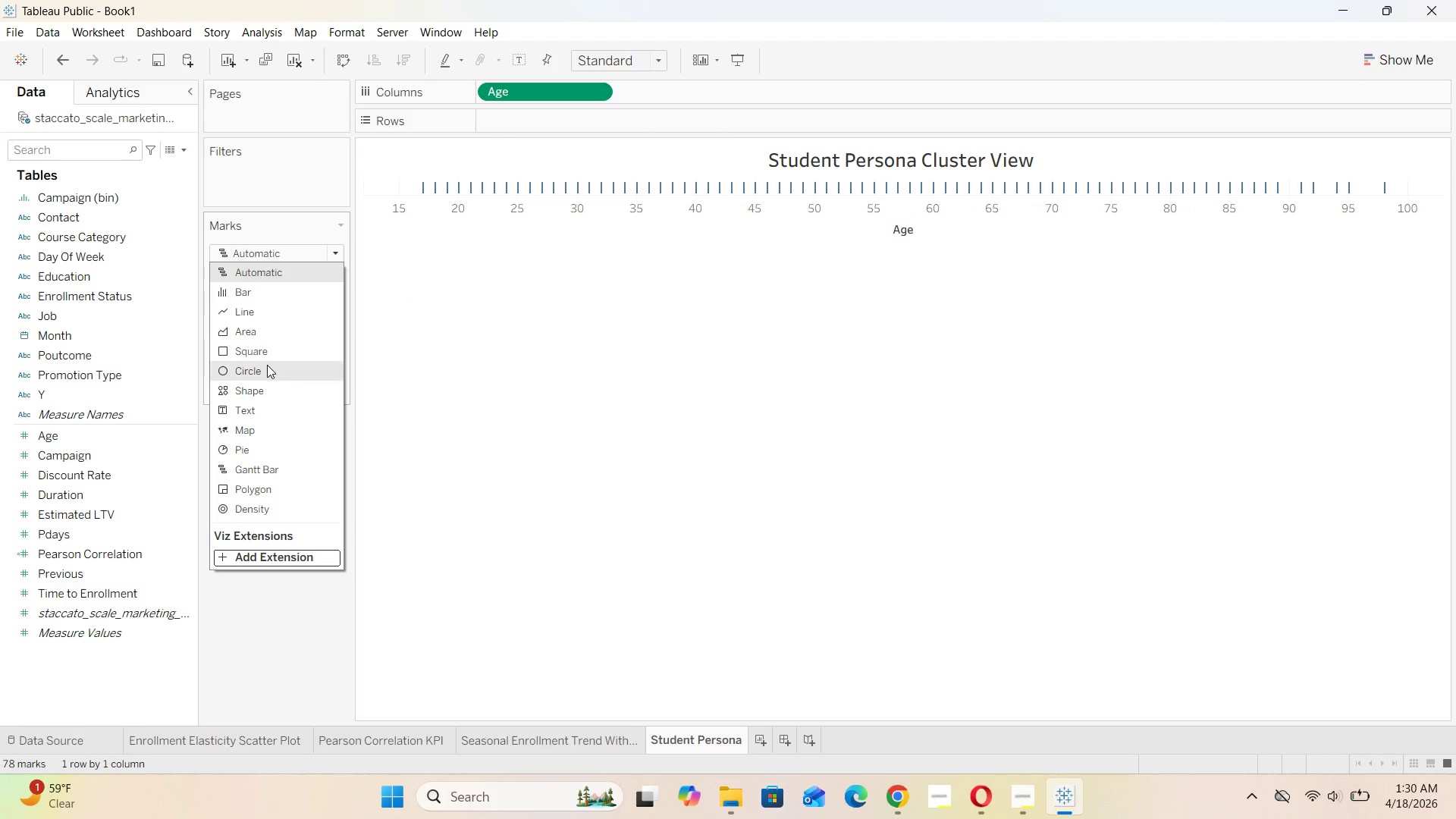 
left_click([263, 370])
 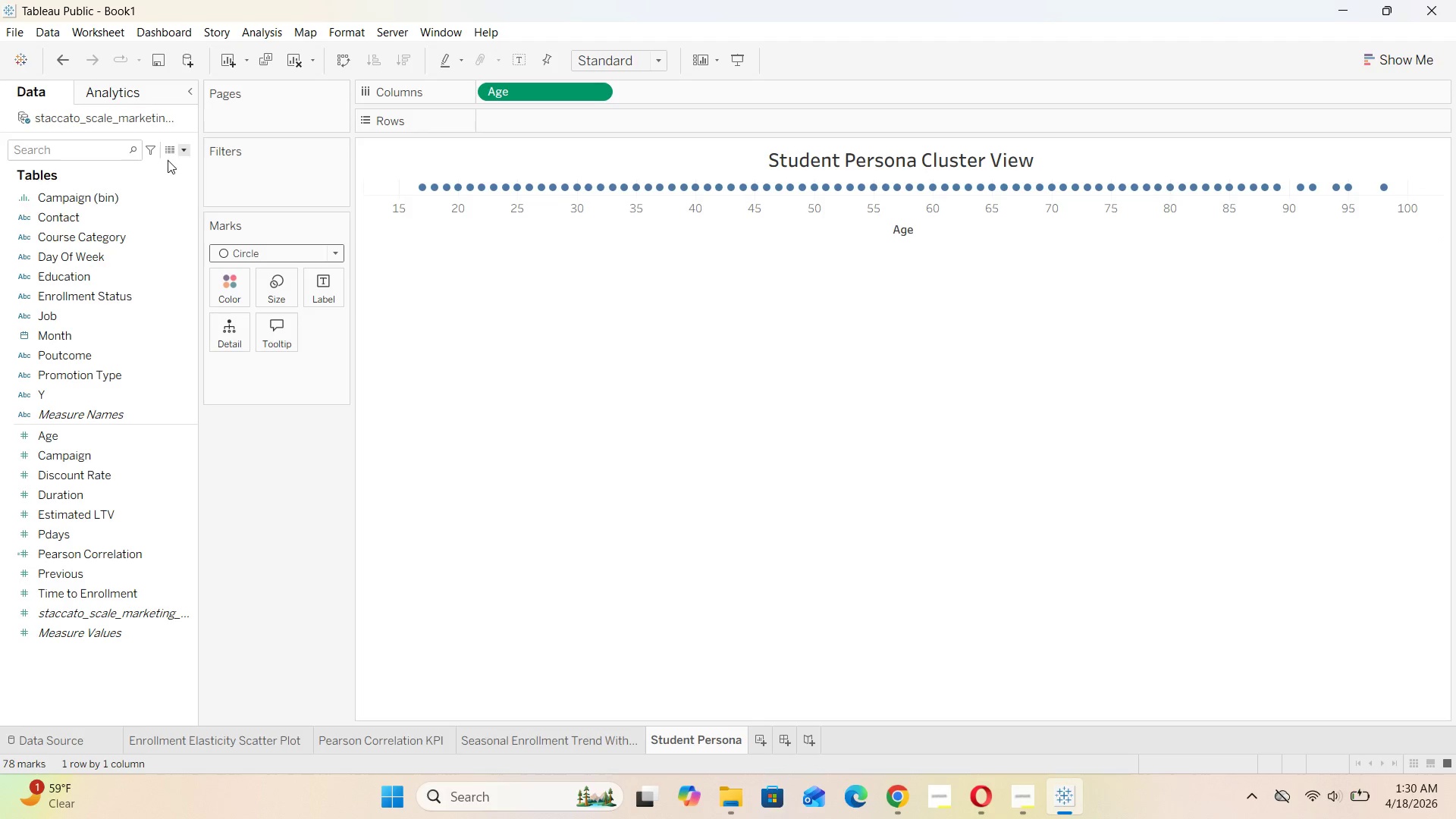 
wait(7.25)
 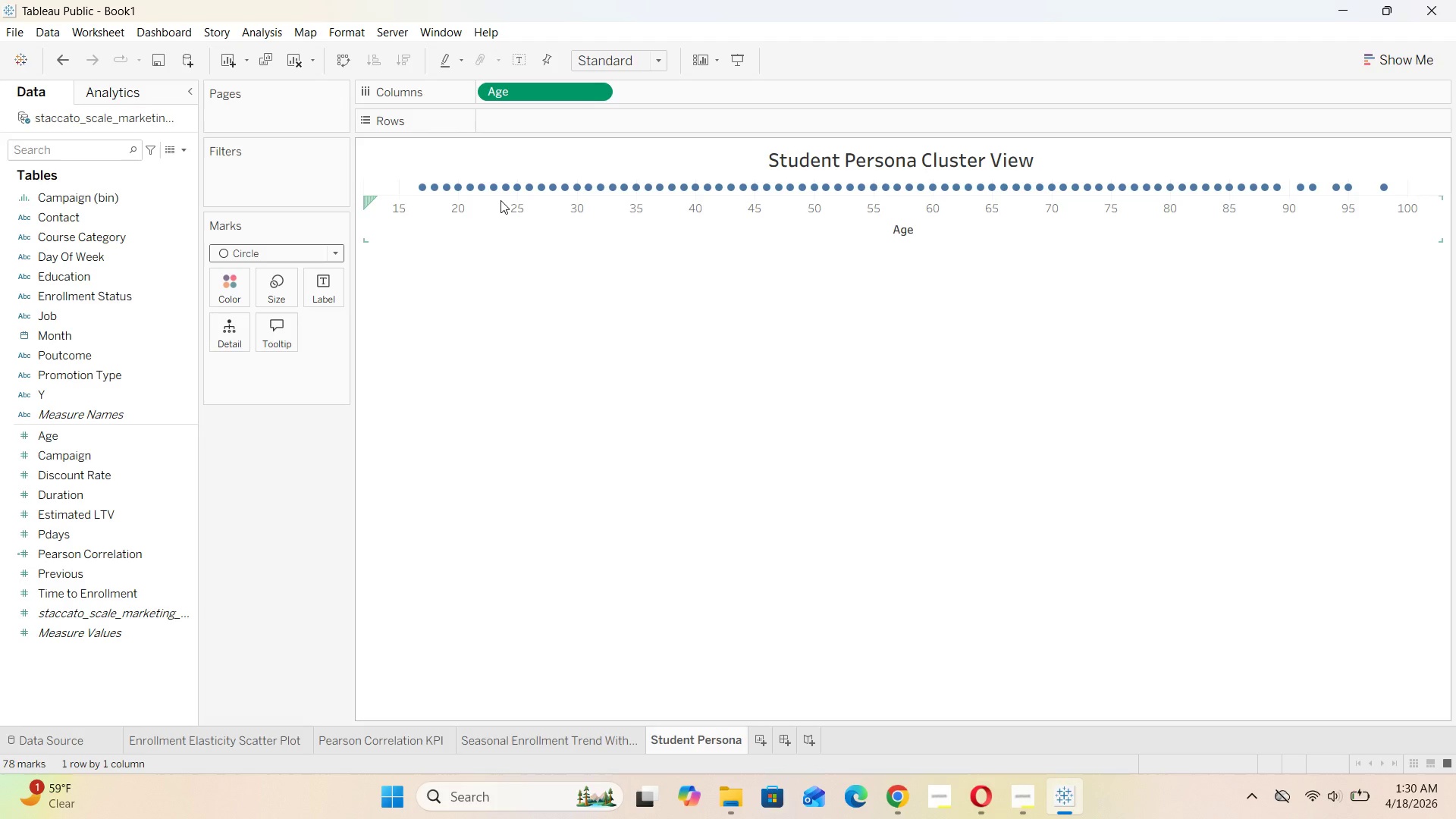 
left_click_drag(start_coordinate=[95, 510], to_coordinate=[529, 122])
 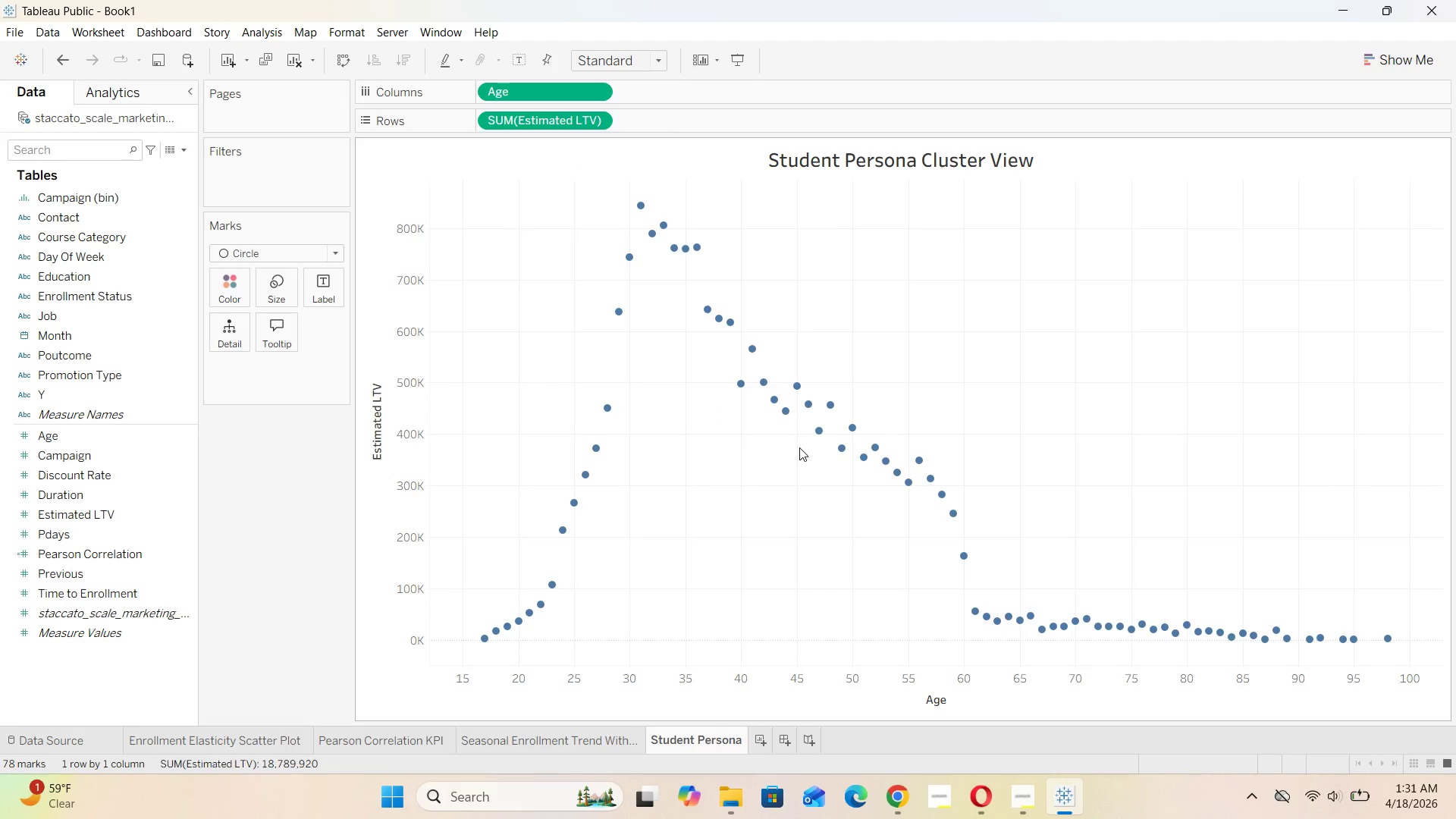 
mouse_move([859, 391])
 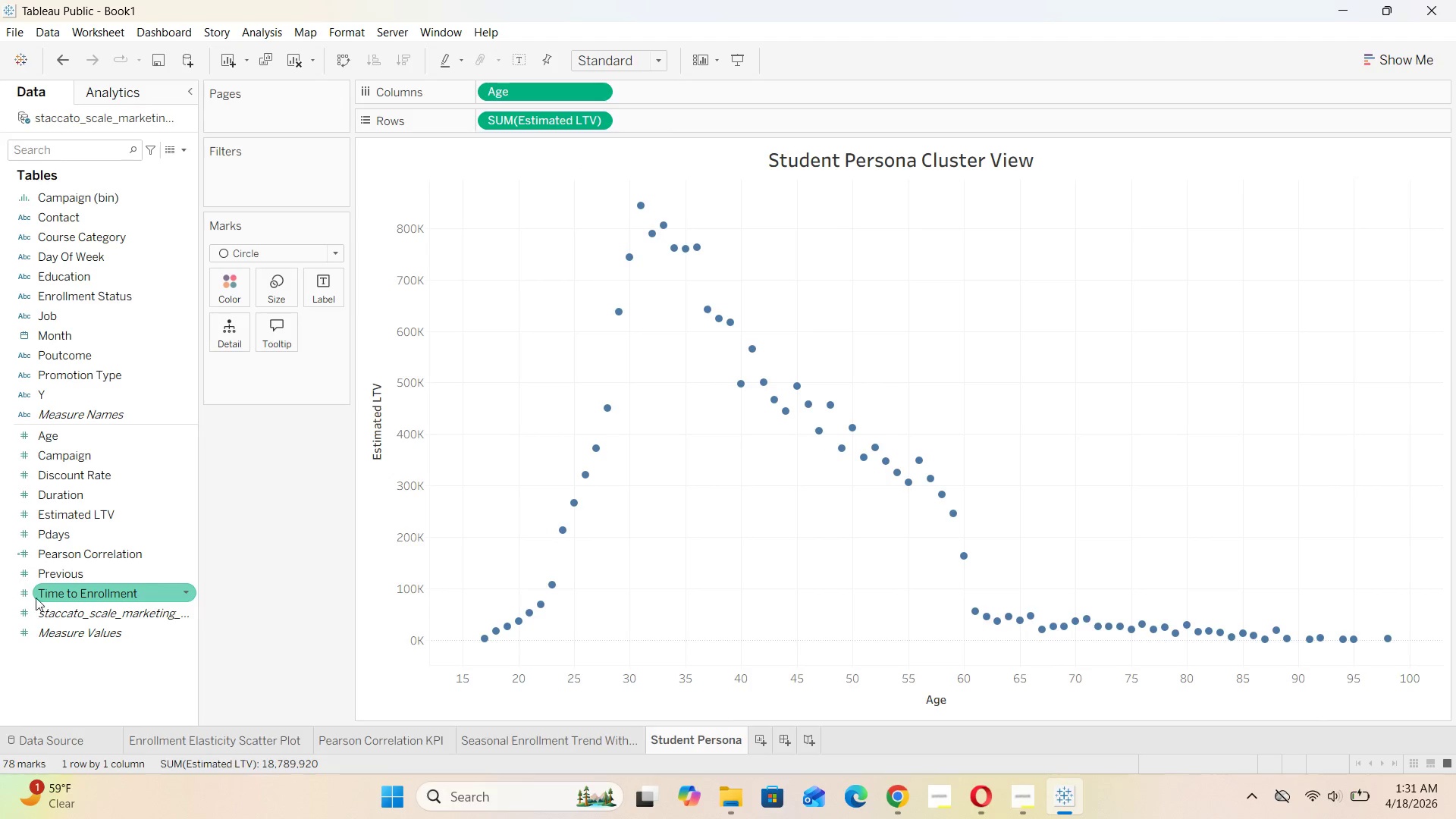 
left_click_drag(start_coordinate=[58, 599], to_coordinate=[265, 290])
 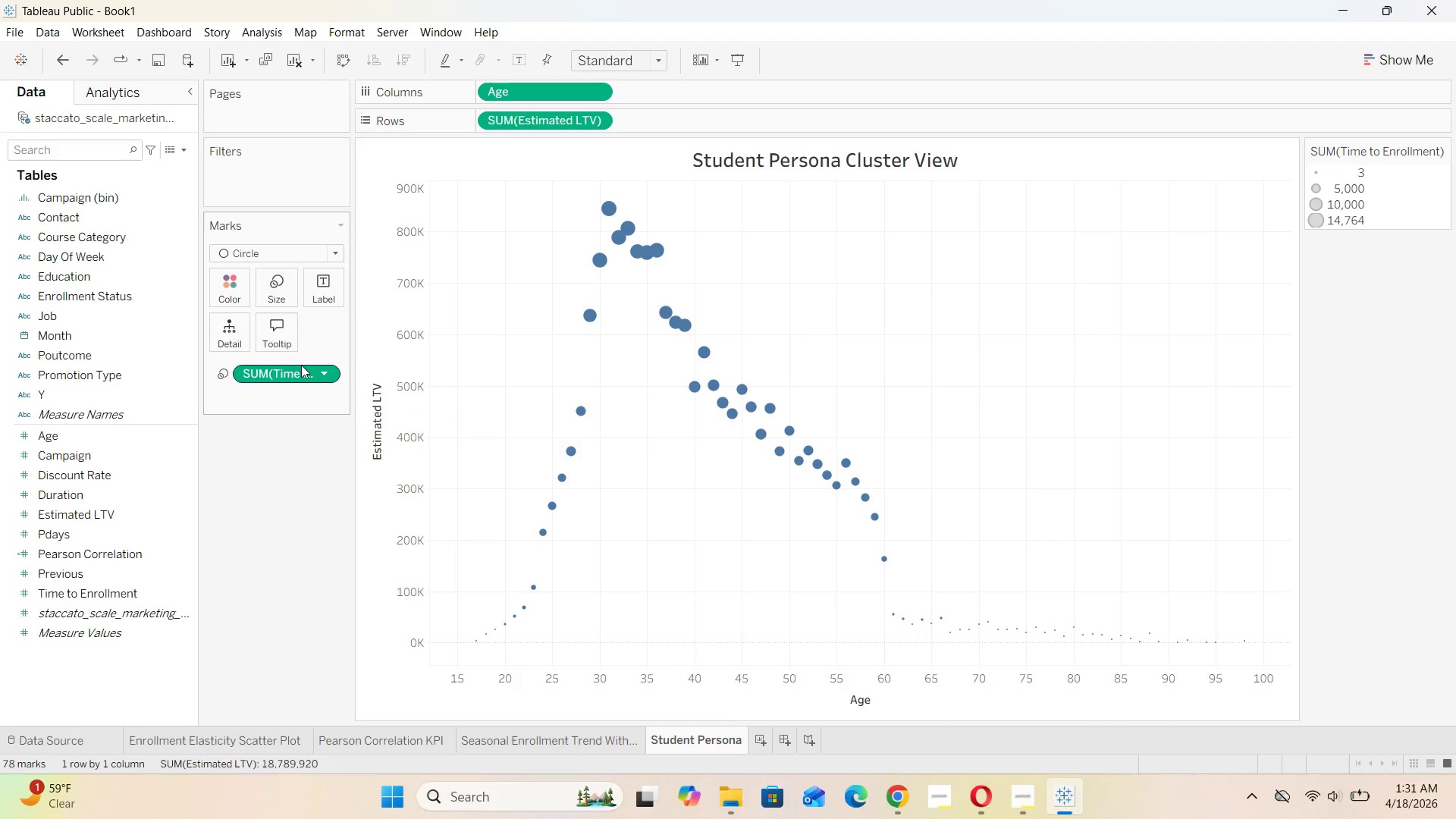 
wait(42.33)
 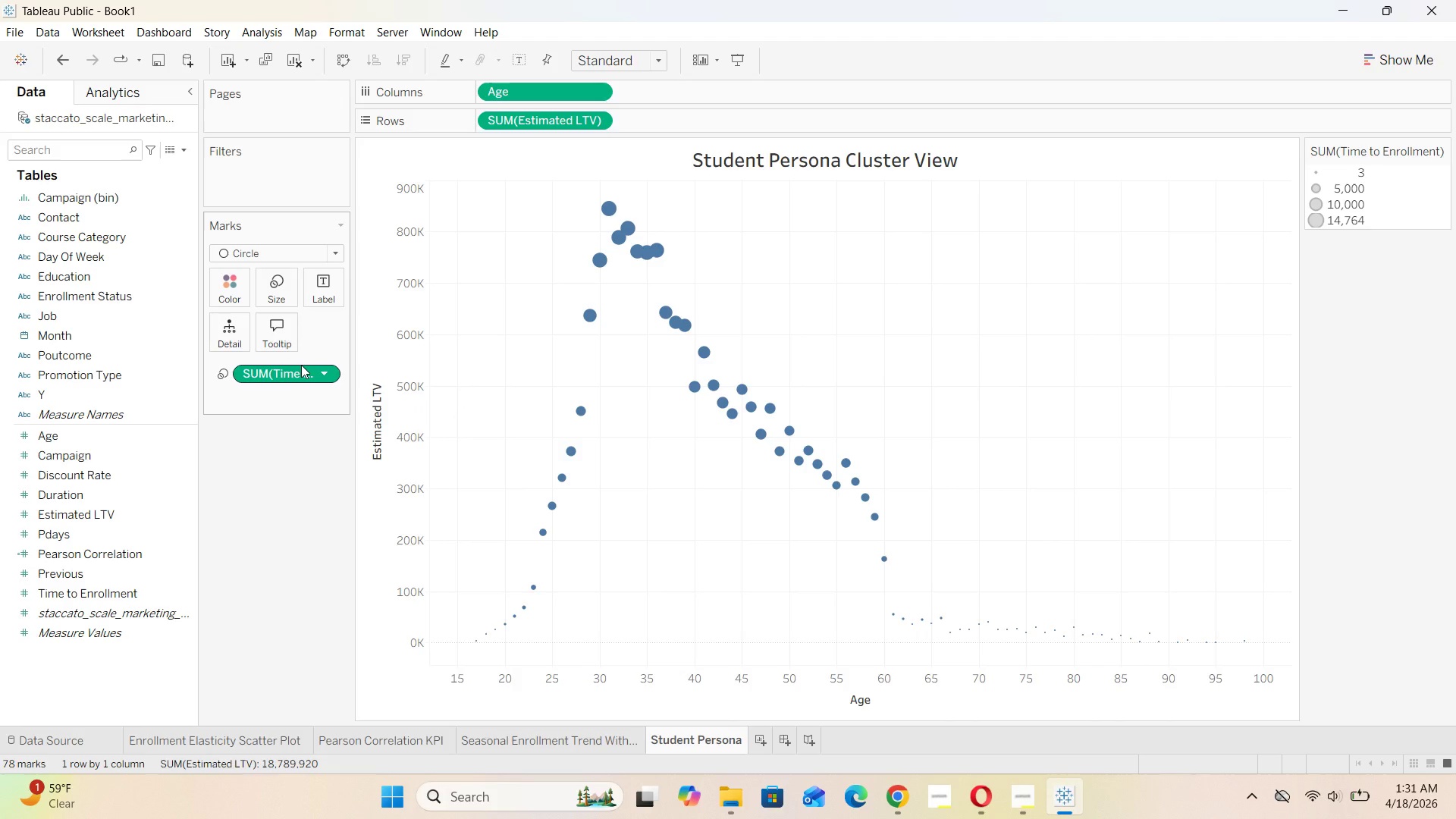 
mouse_move([301, 379])
 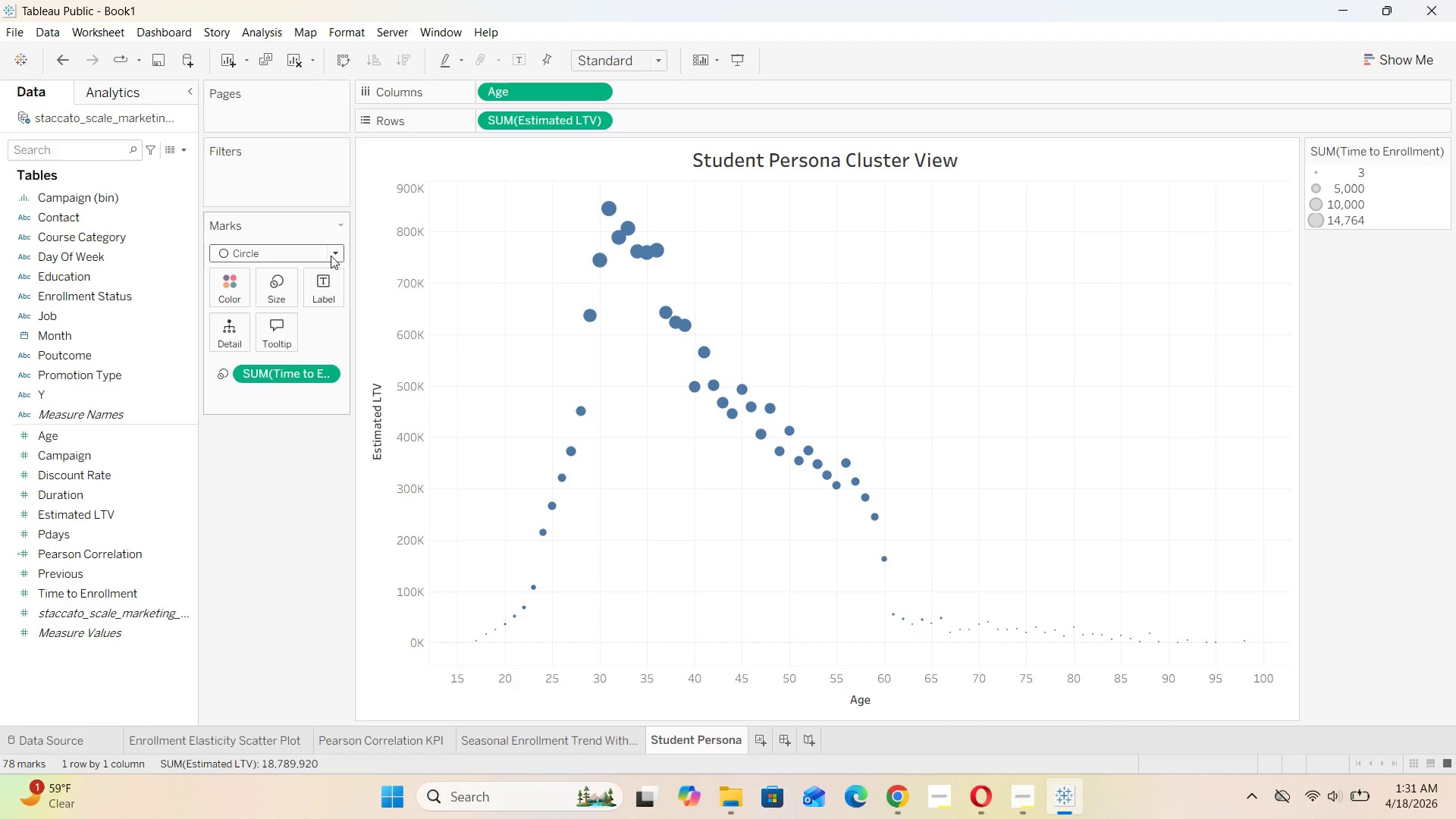 
left_click([331, 256])
 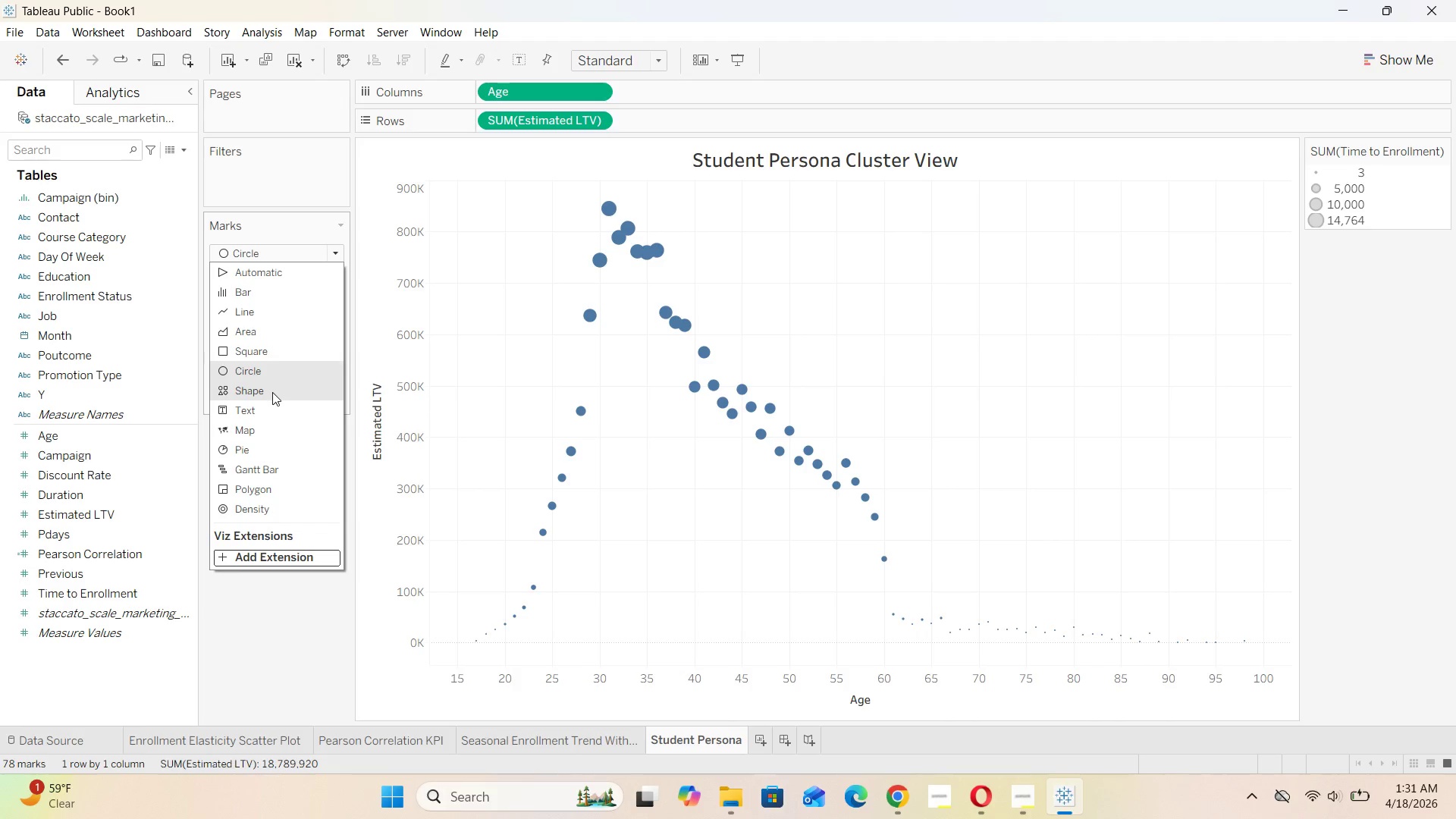 
left_click([272, 392])
 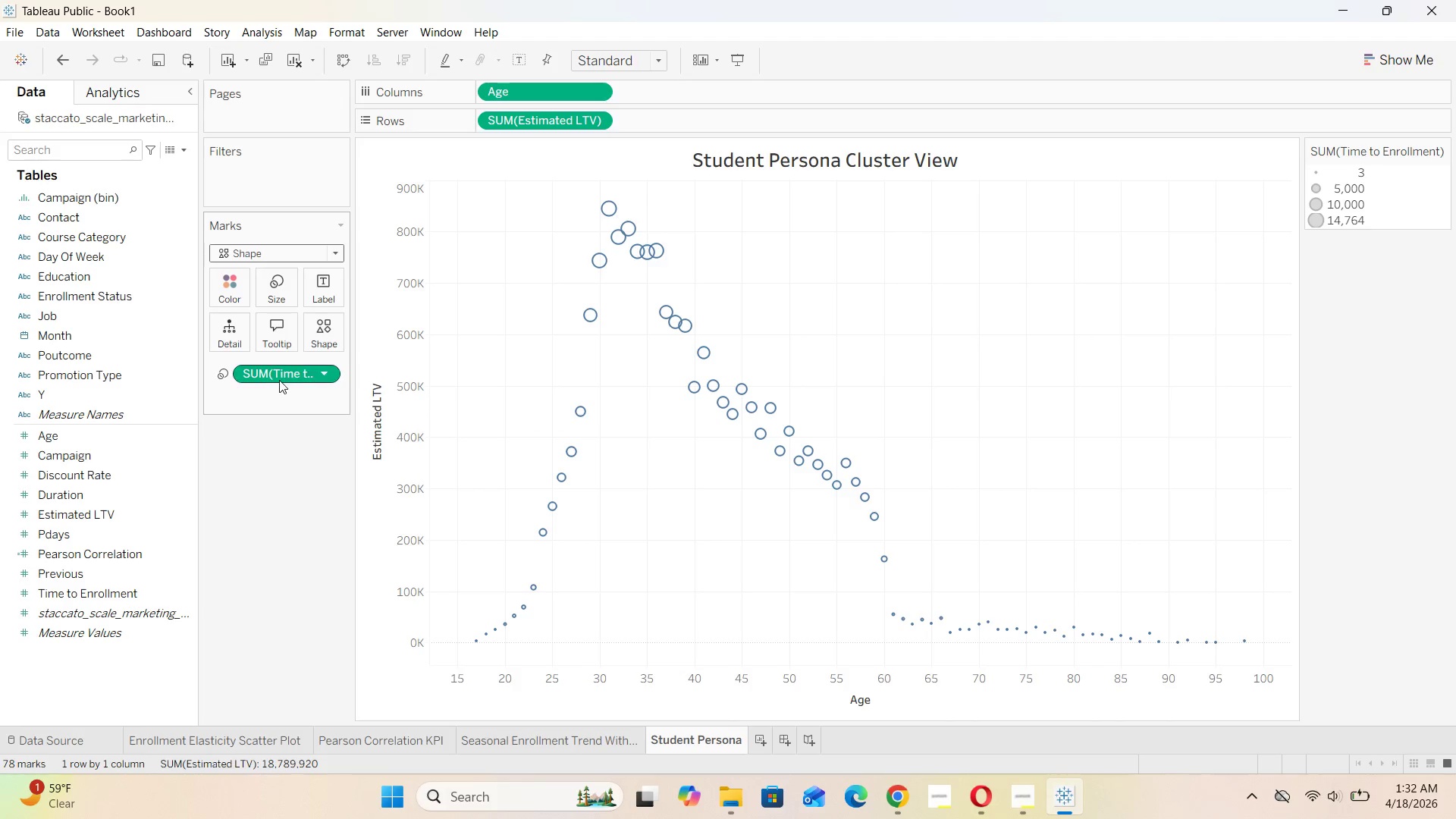 
mouse_move([592, 273])
 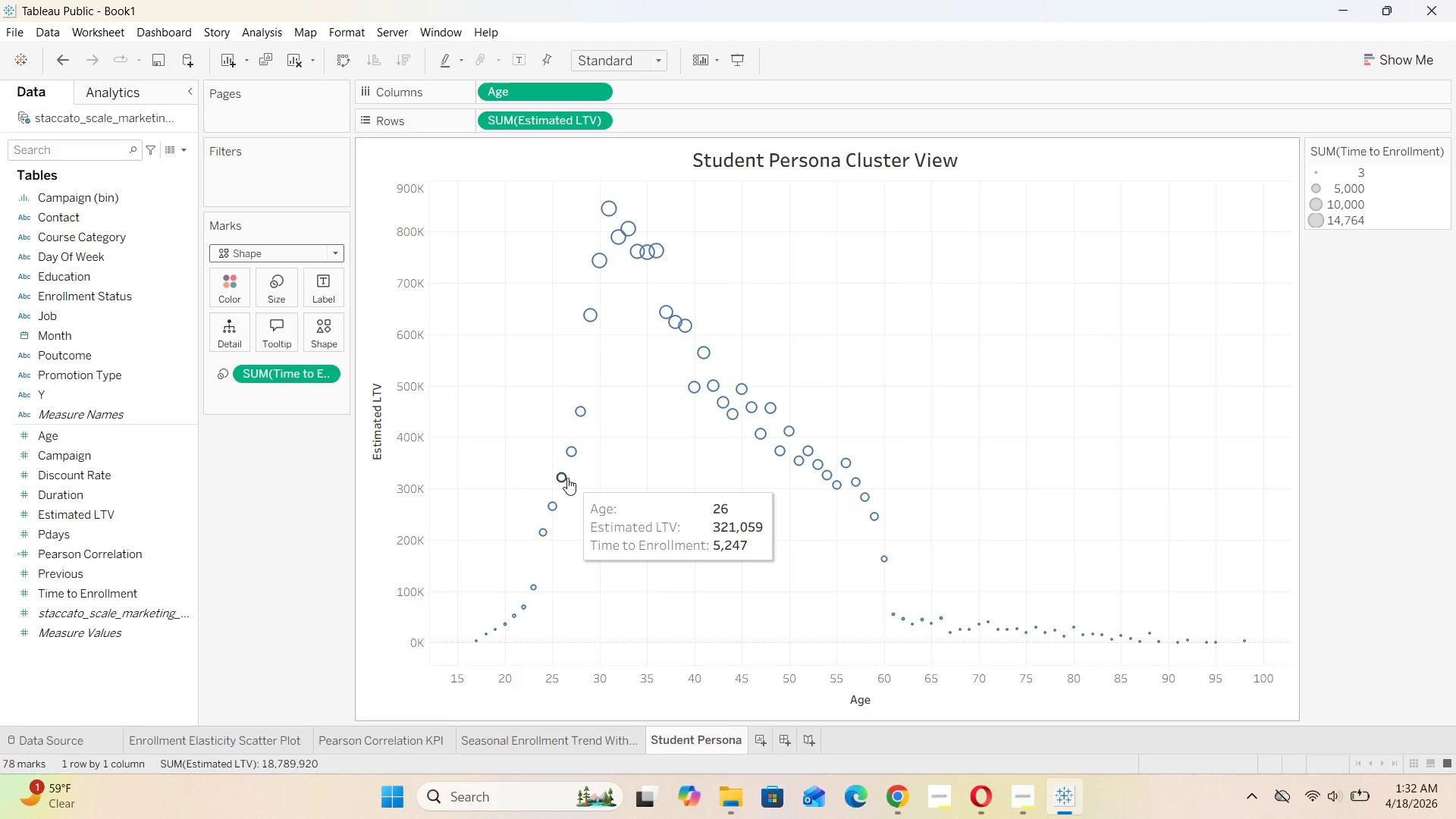 
wait(5.46)
 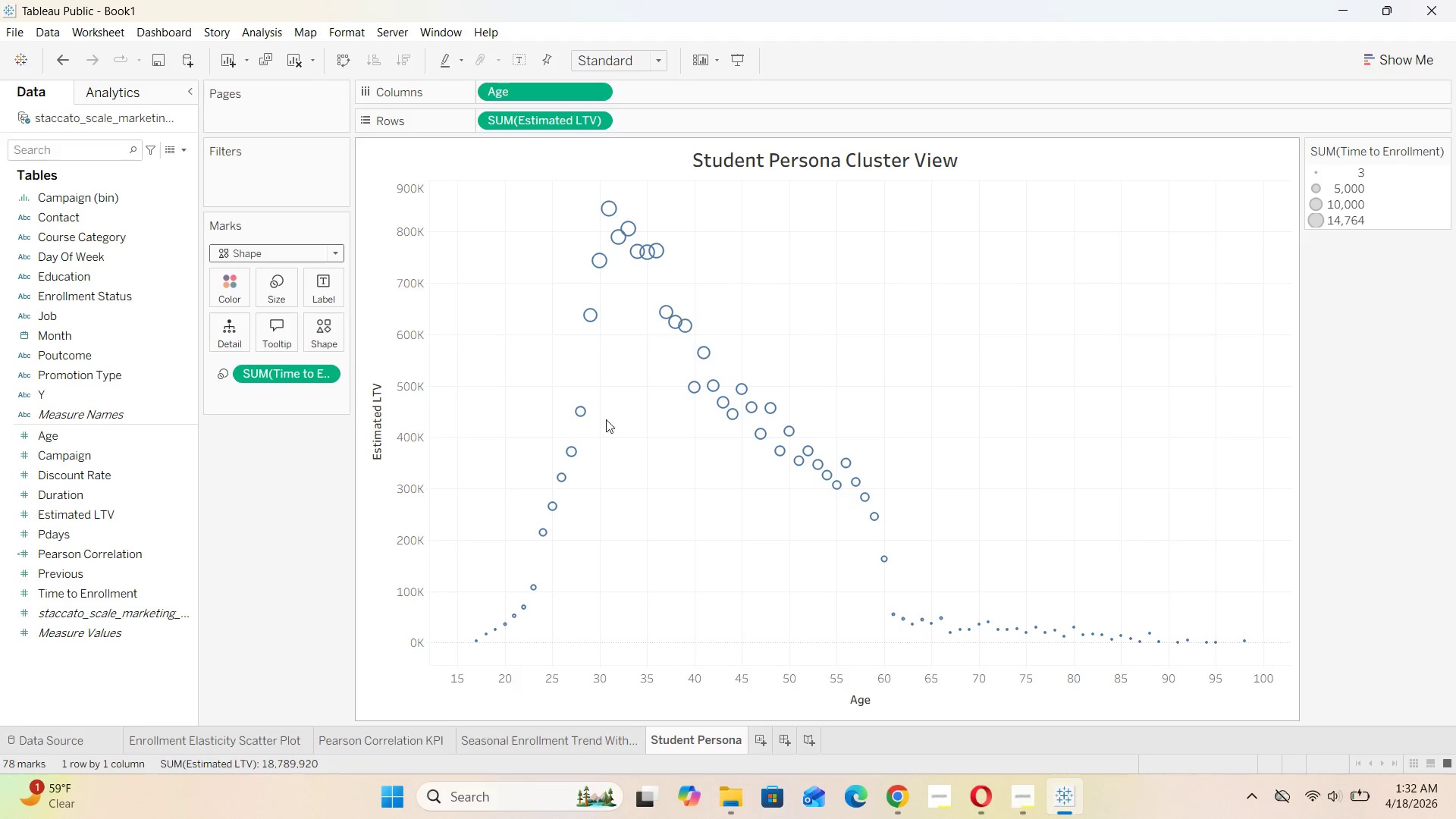 
left_click_drag(start_coordinate=[104, 377], to_coordinate=[335, 340])
 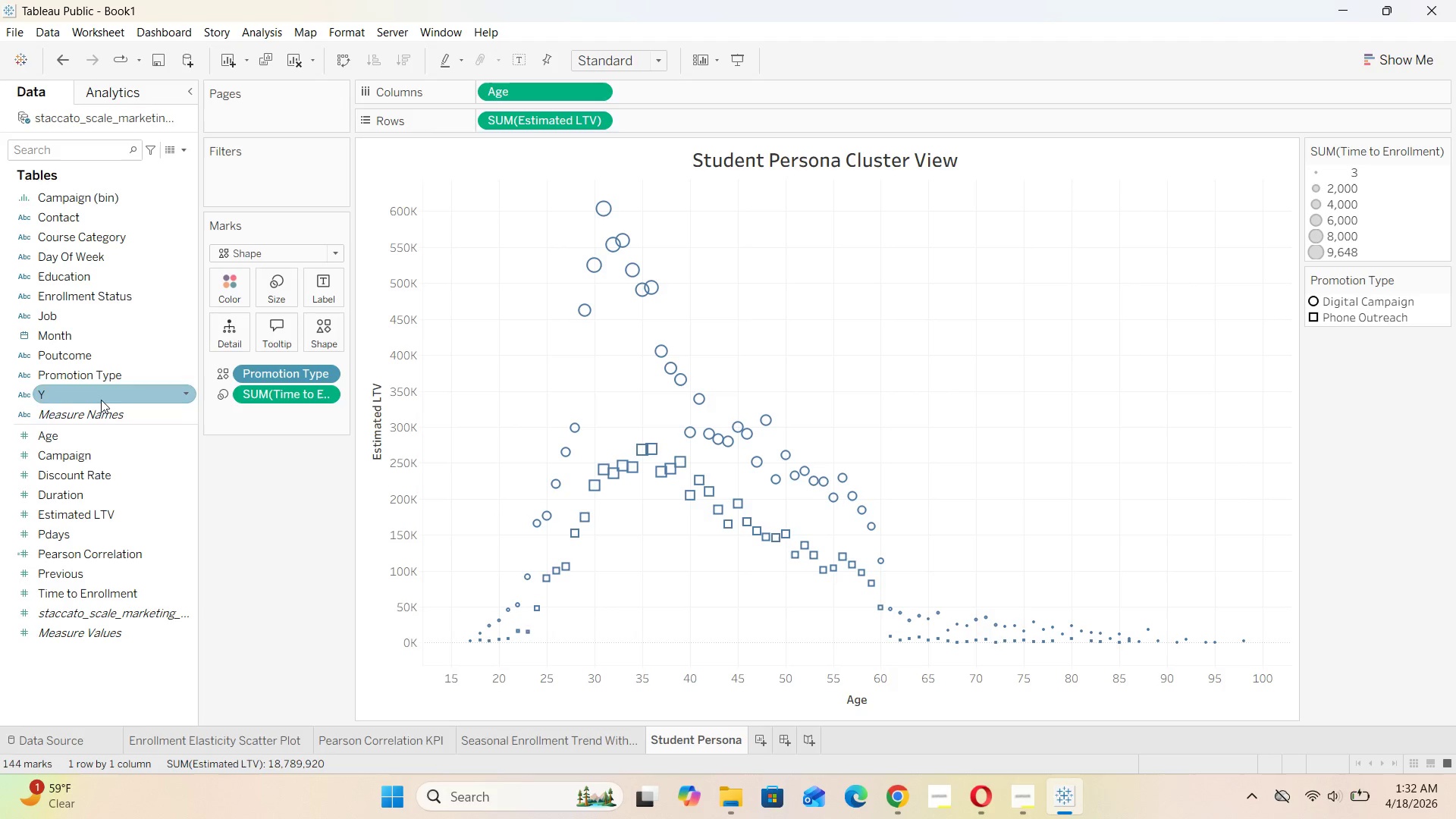 
wait(17.67)
 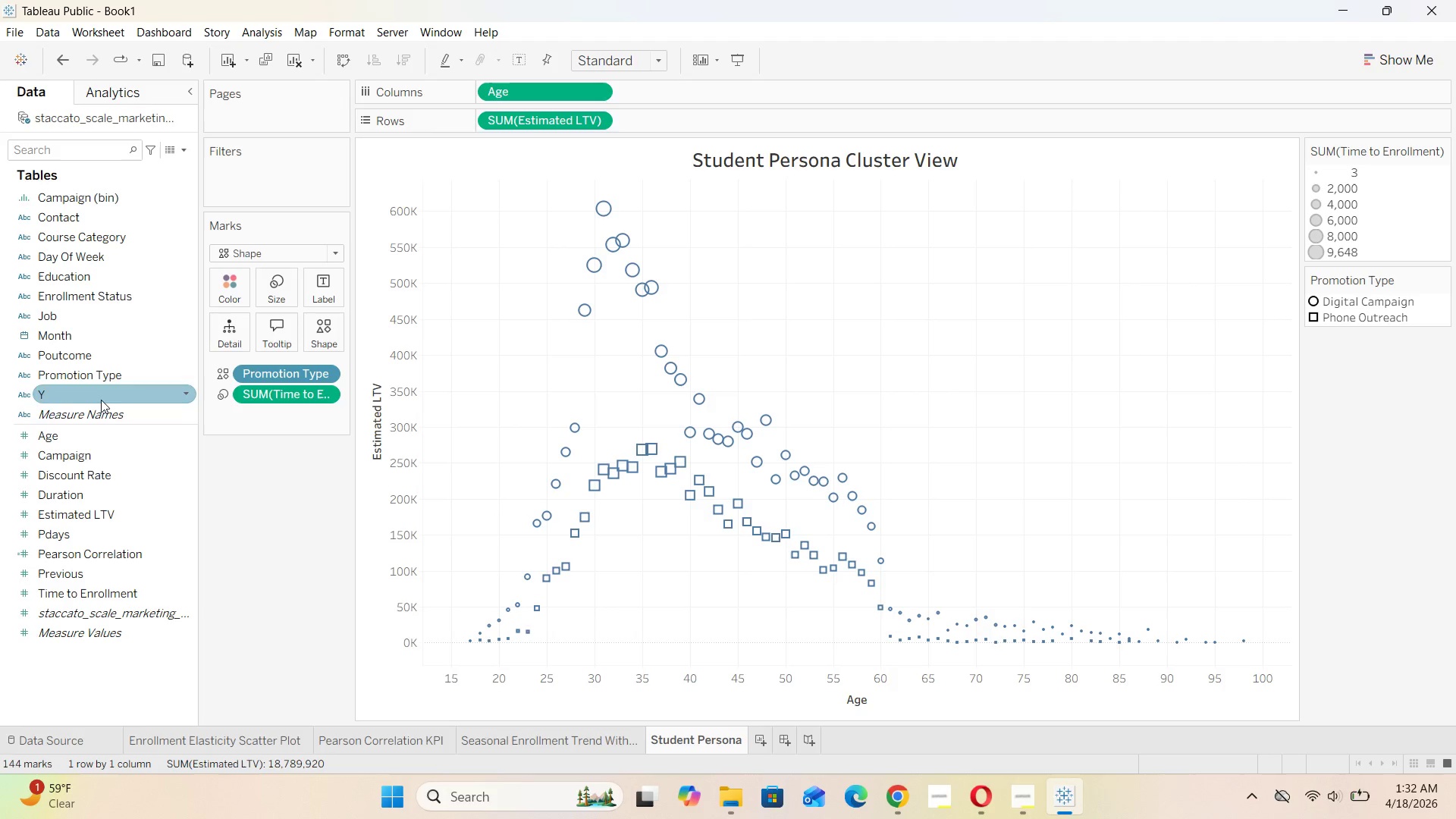 
left_click_drag(start_coordinate=[83, 237], to_coordinate=[231, 336])
 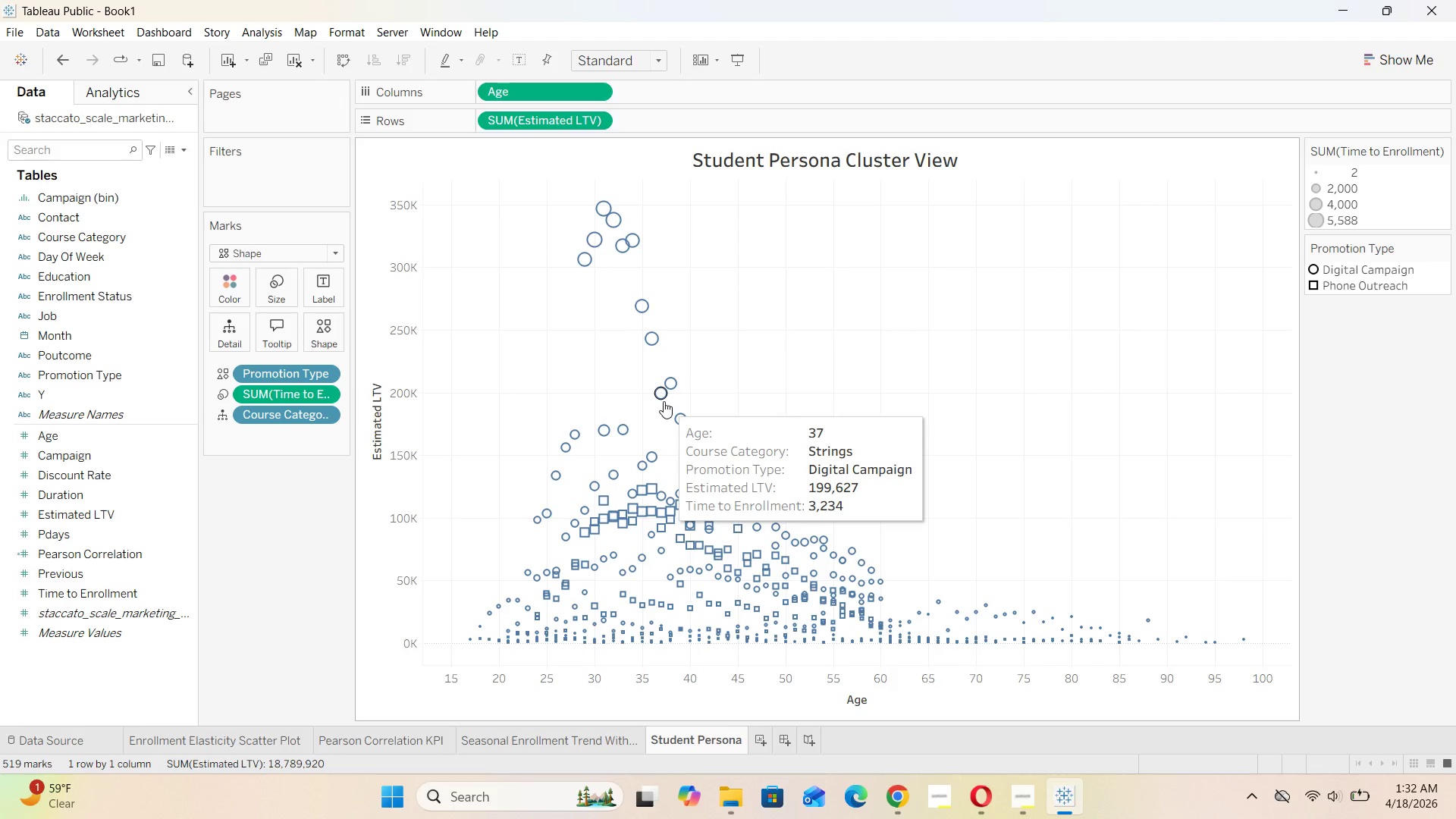 
wait(17.67)
 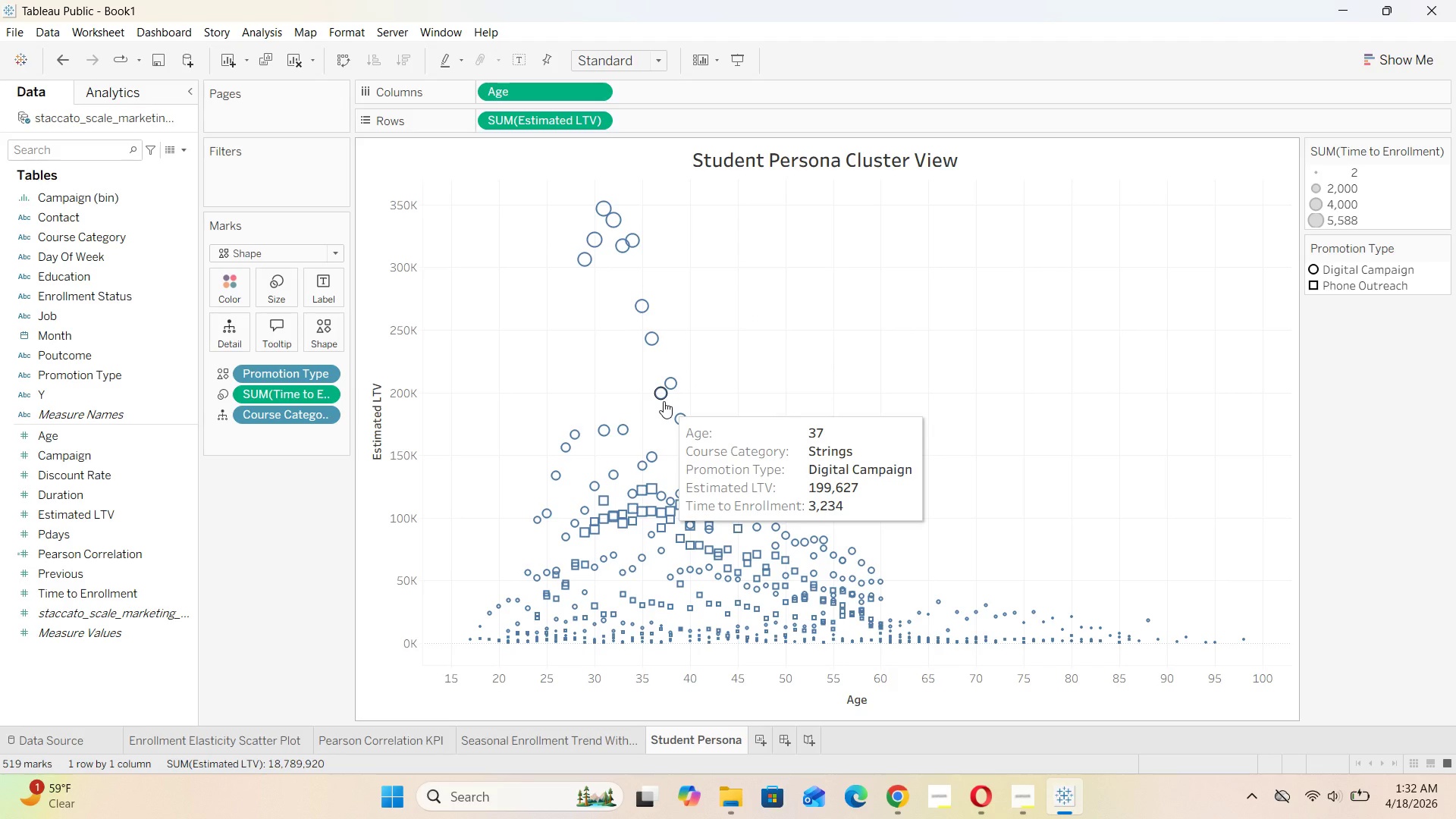 
left_click_drag(start_coordinate=[281, 416], to_coordinate=[262, 501])
 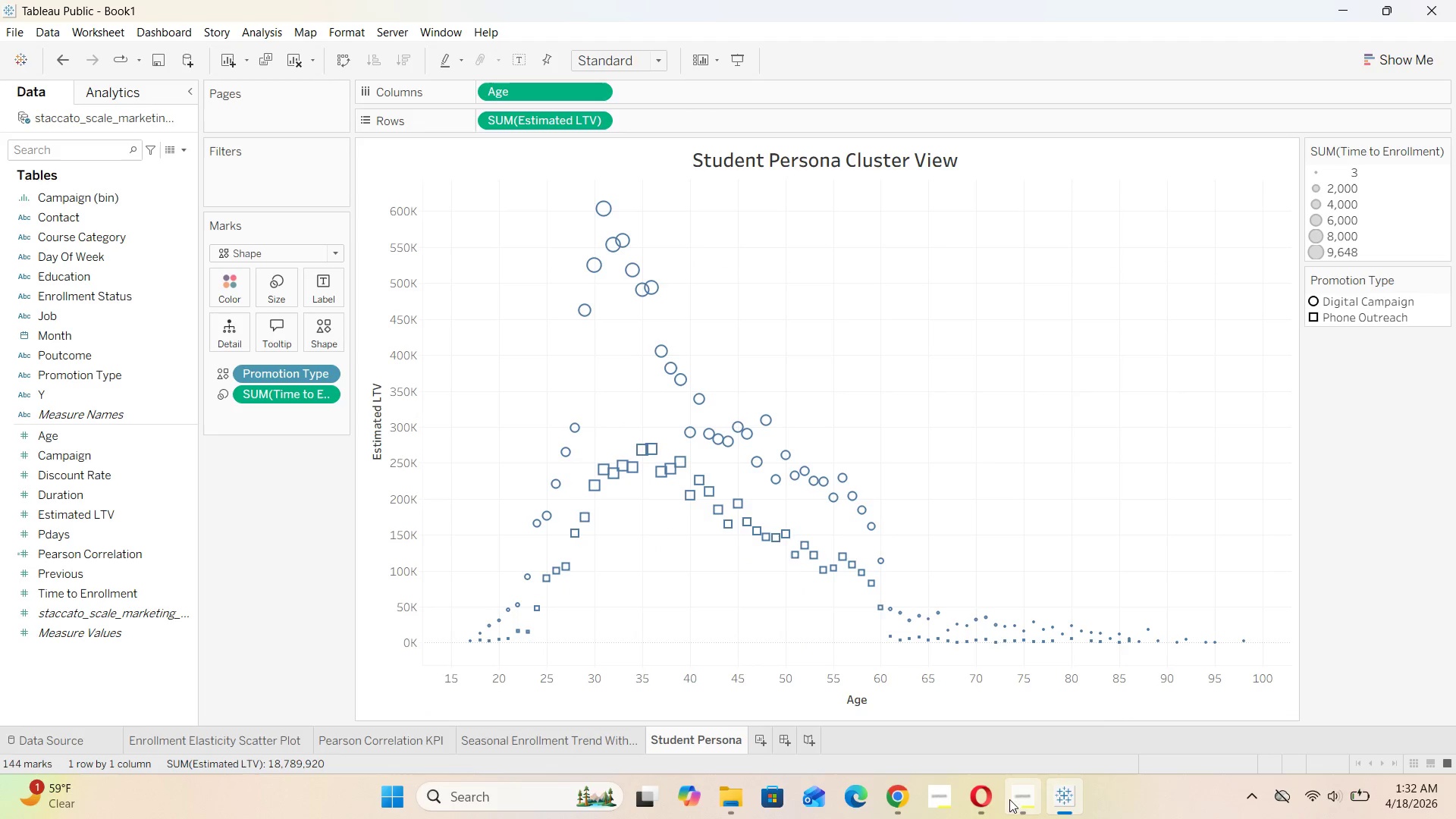 
left_click([1022, 708])